 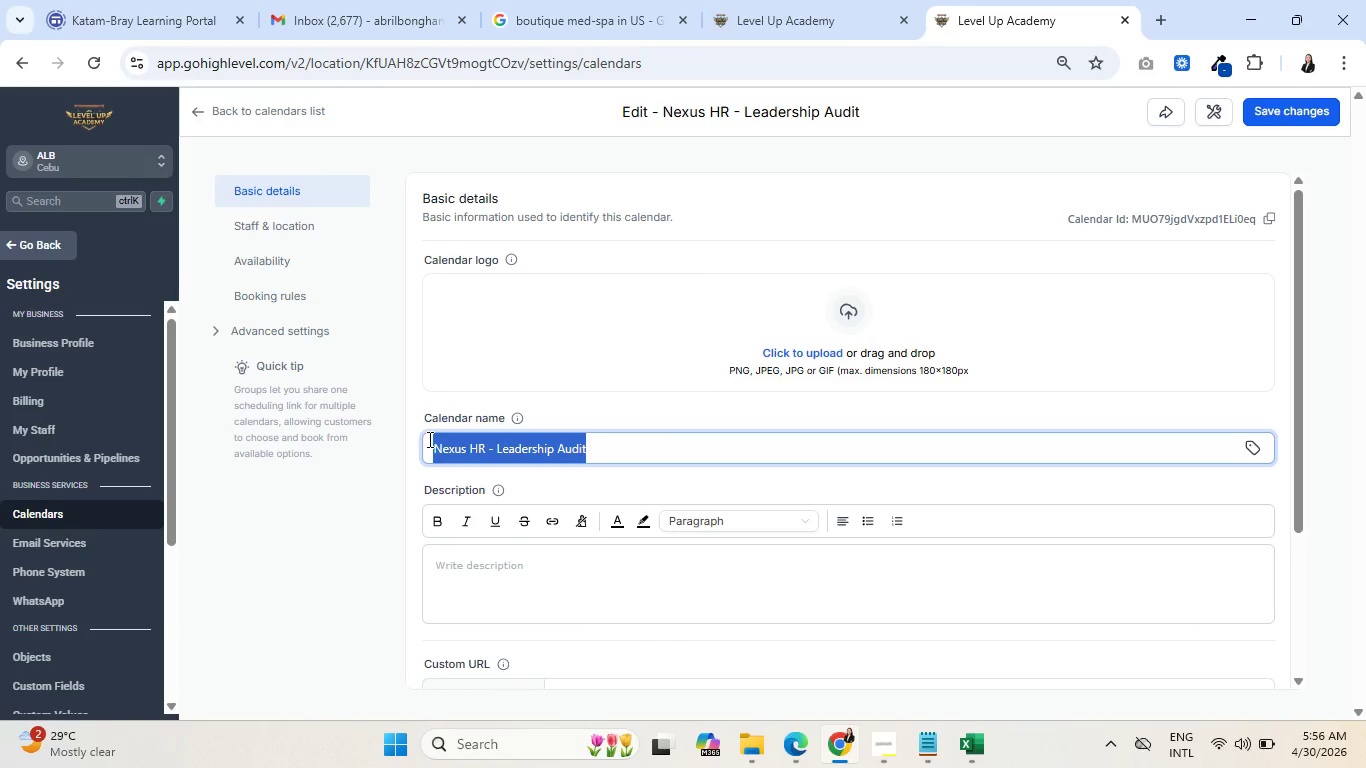 
type(Lumina Skin -)
 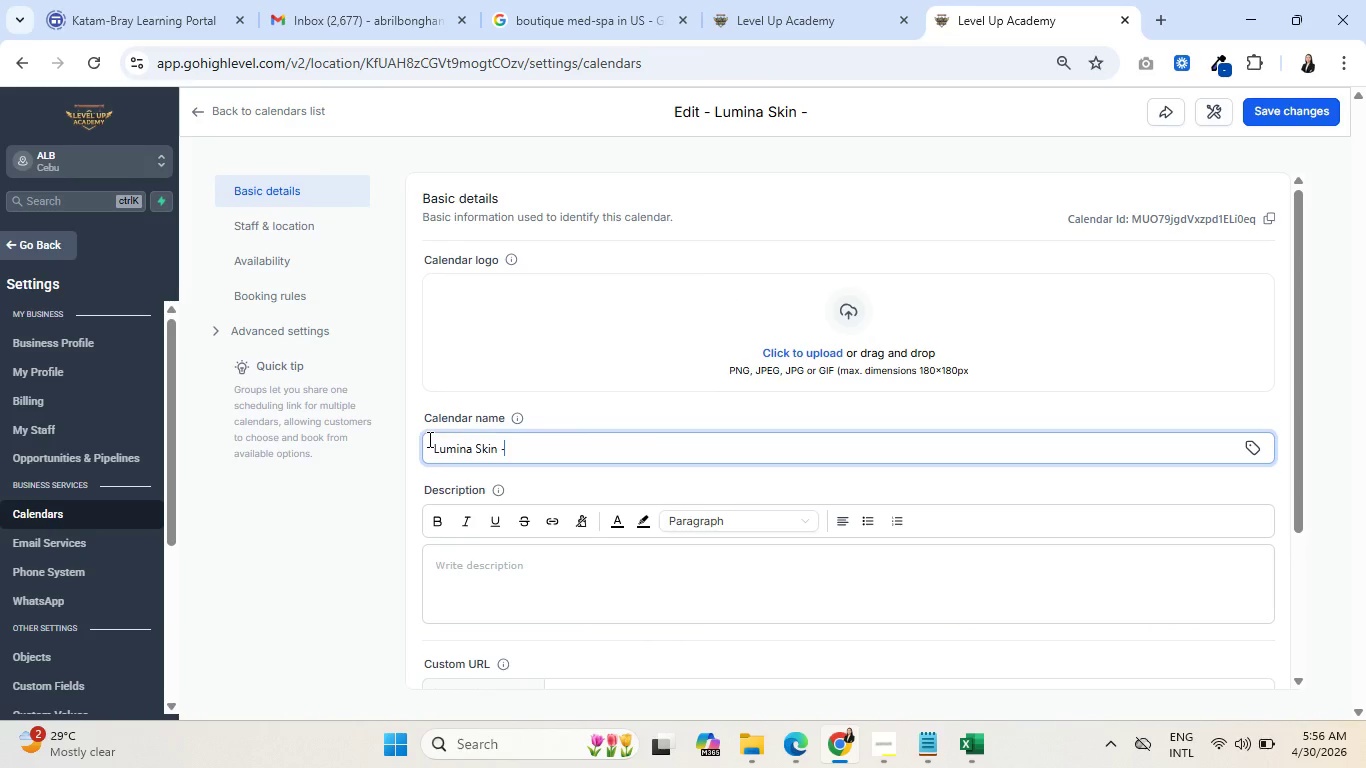 
key(Control+ControlLeft)
 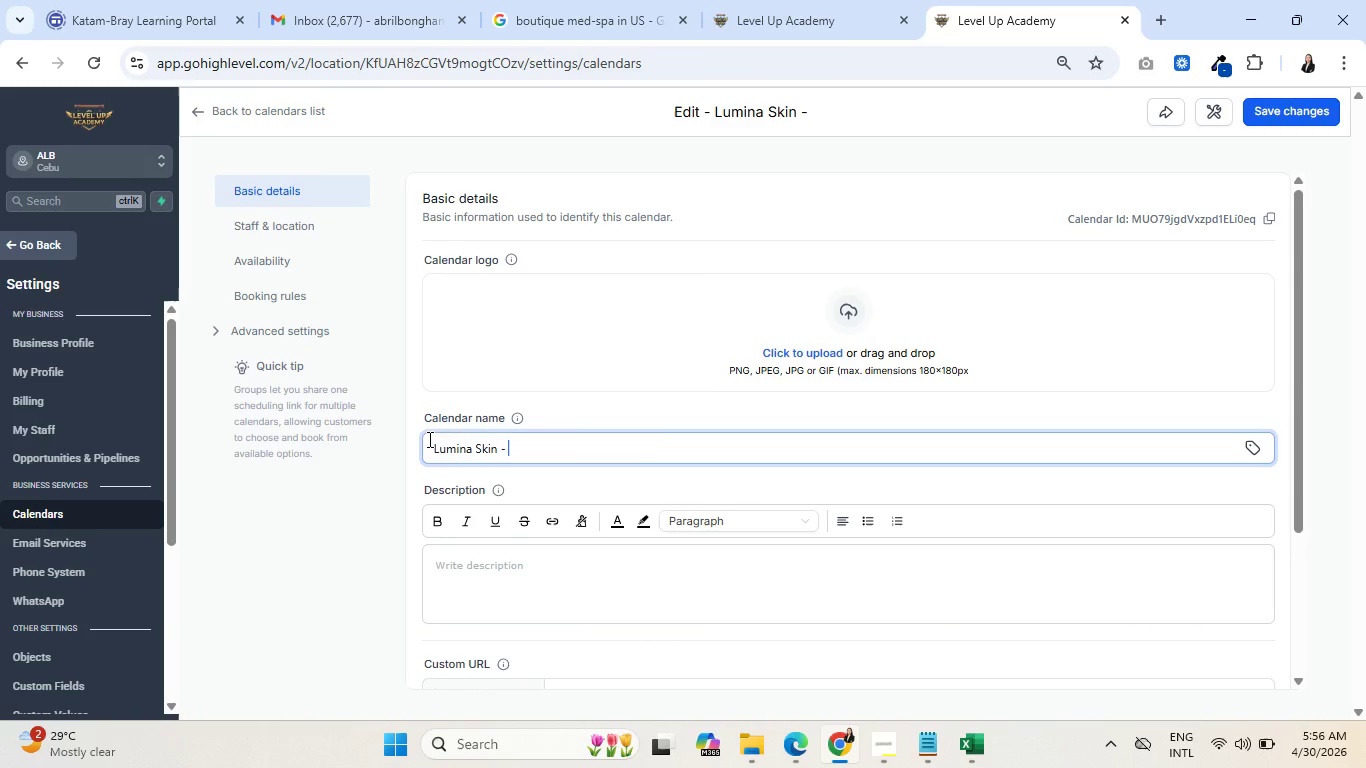 
key(Space)
 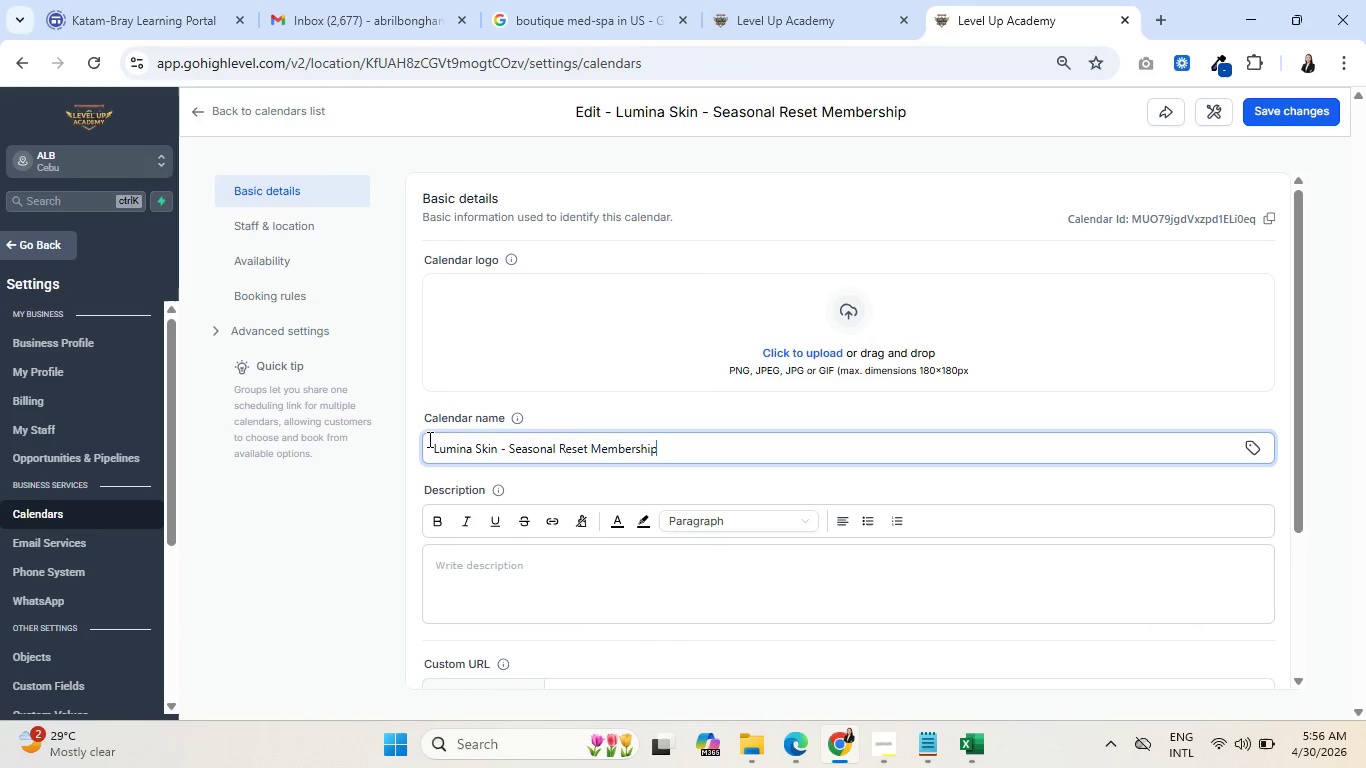 
key(Control+V)
 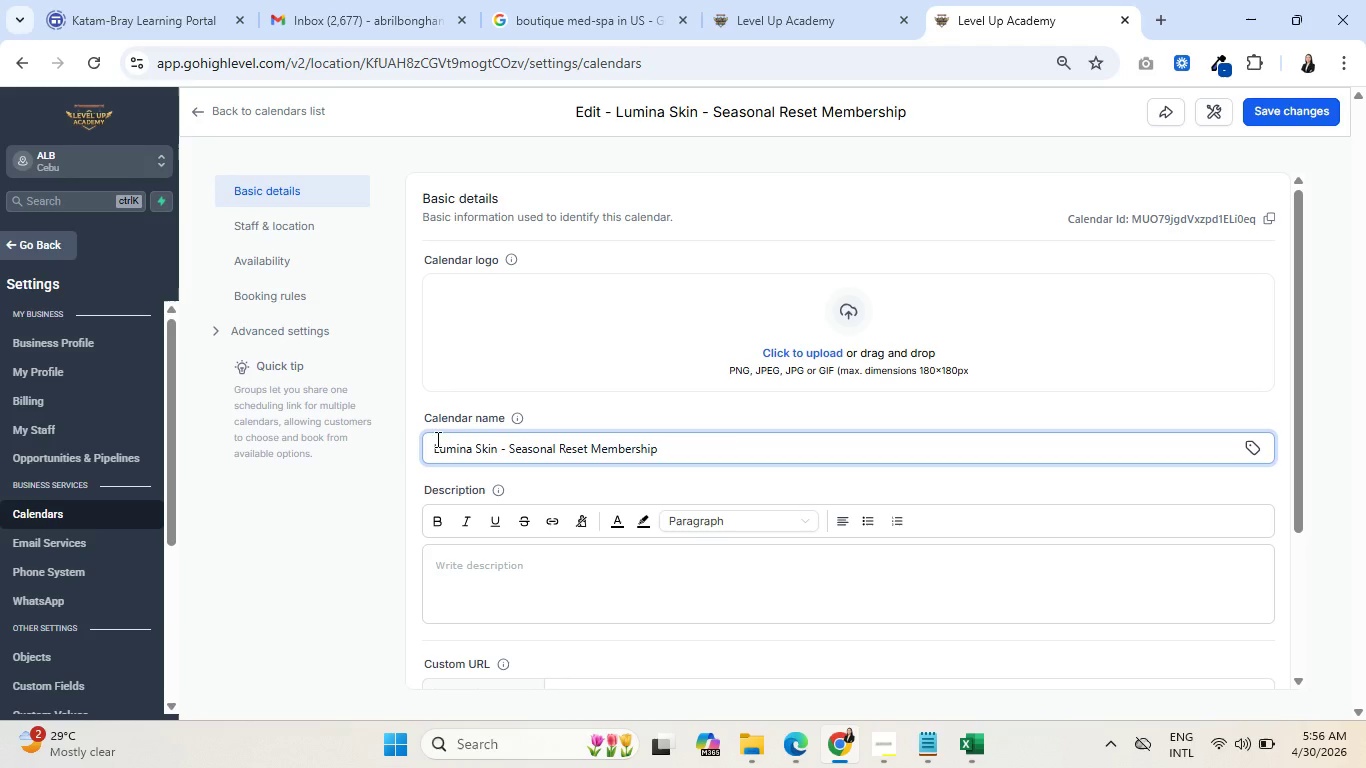 
scroll: coordinate [946, 443], scroll_direction: down, amount: 5.0
 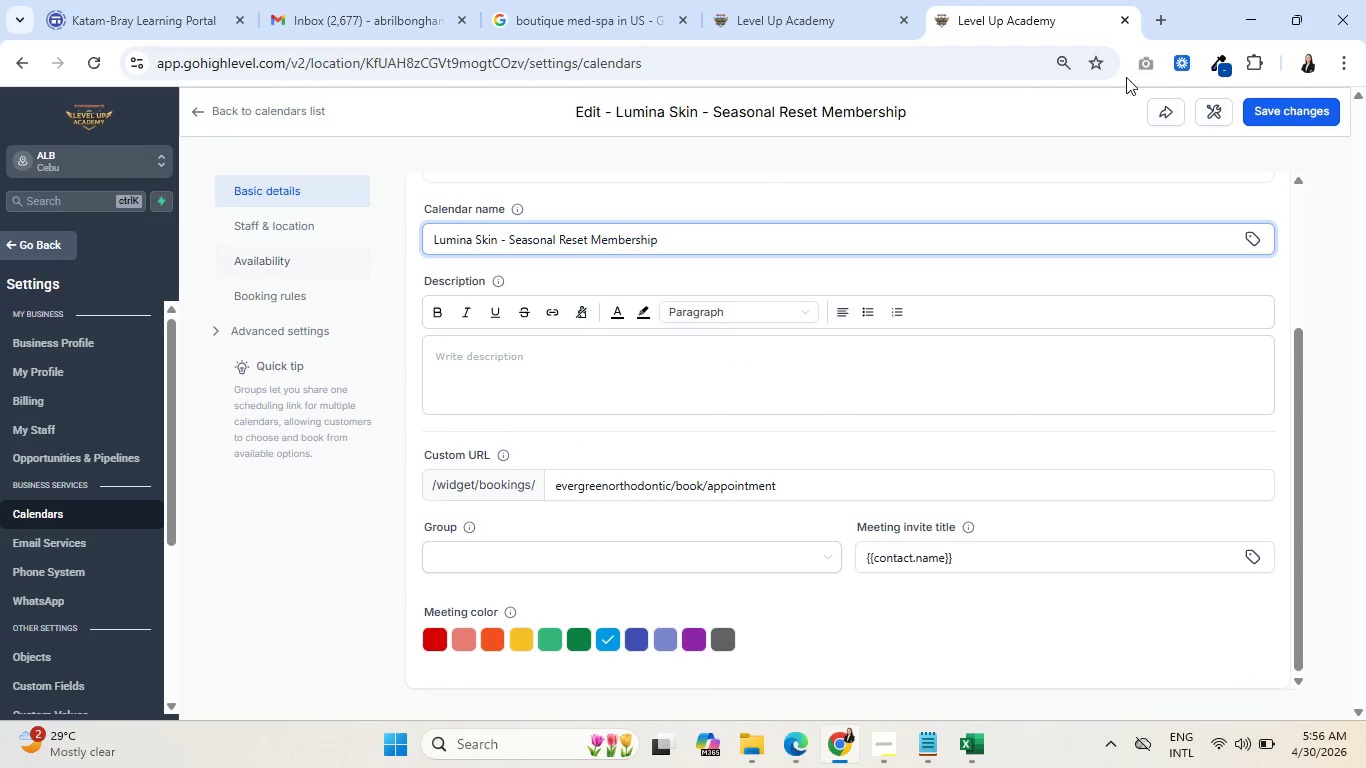 
left_click([1295, 120])
 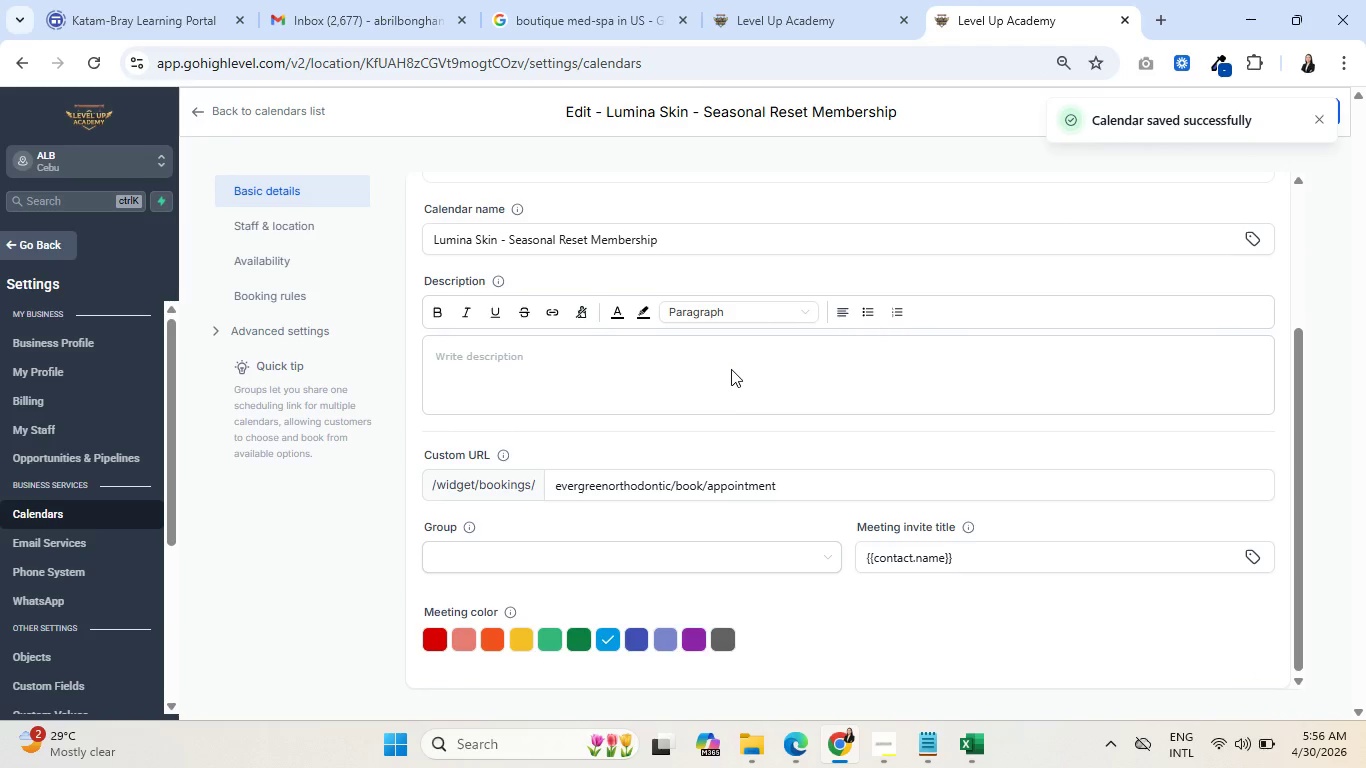 
wait(9.44)
 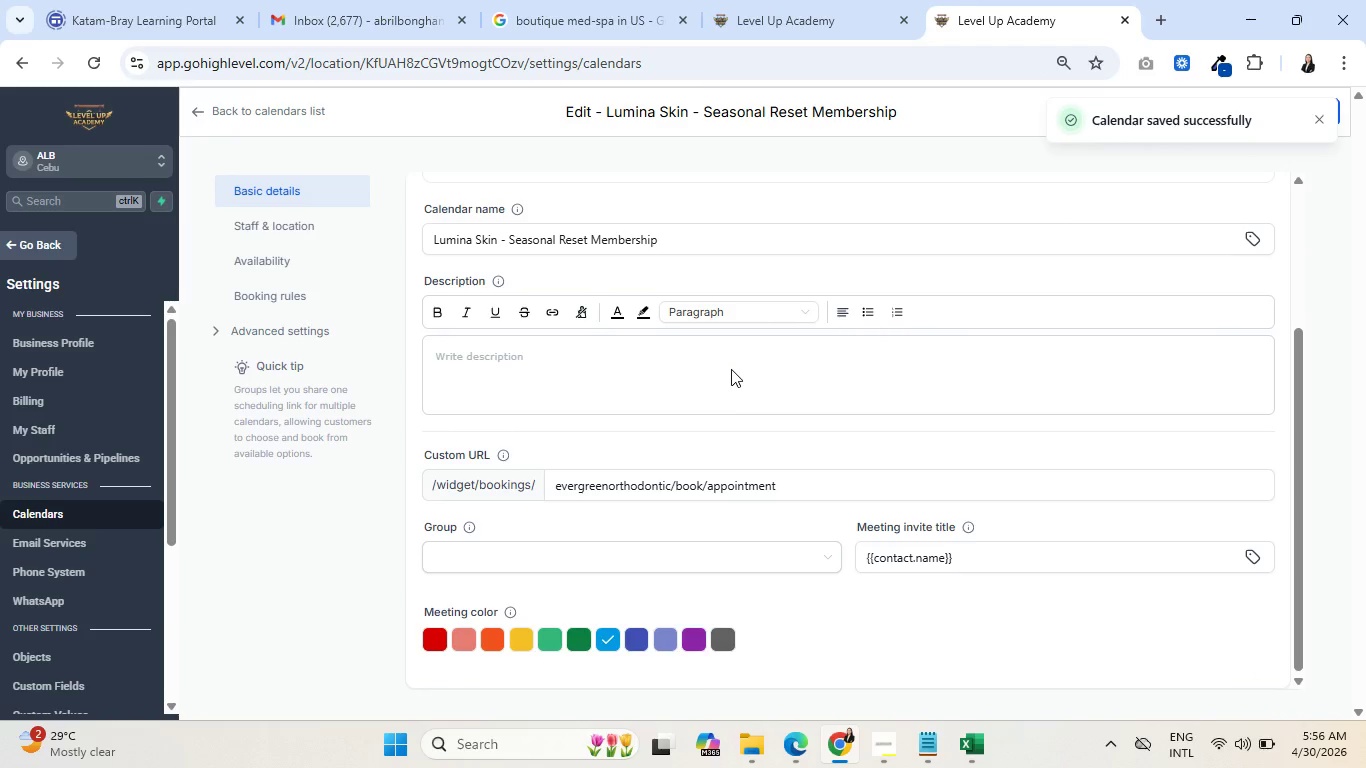 
left_click([270, 323])
 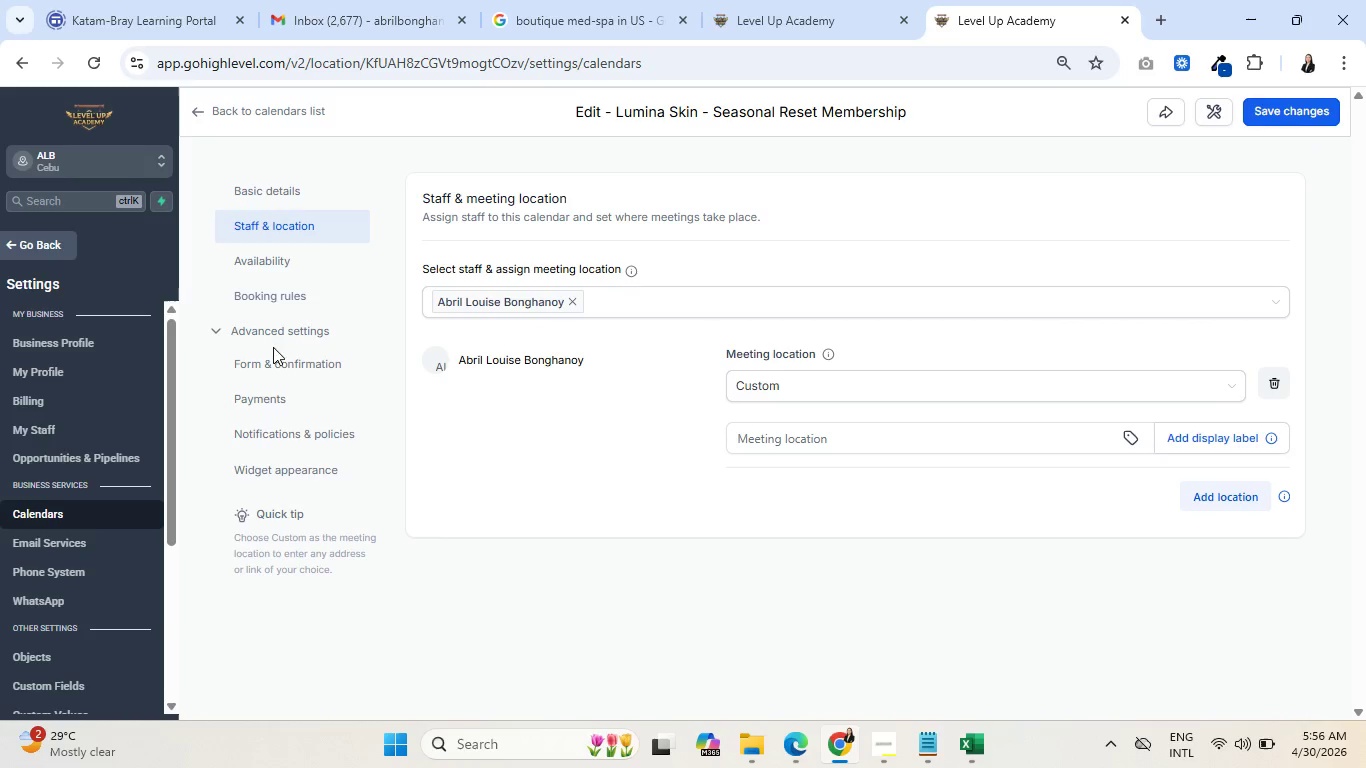 
mouse_move([300, 358])
 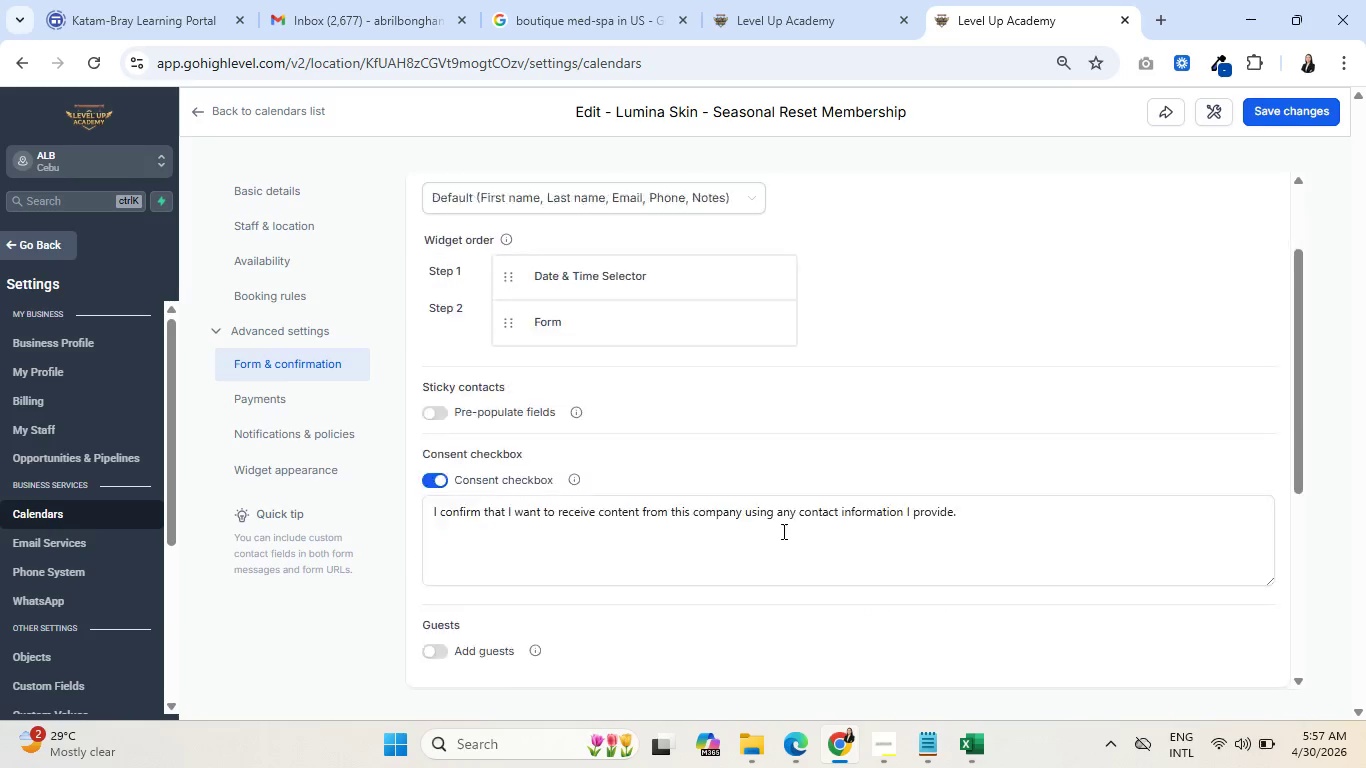 
scroll: coordinate [708, 548], scroll_direction: down, amount: 4.0
 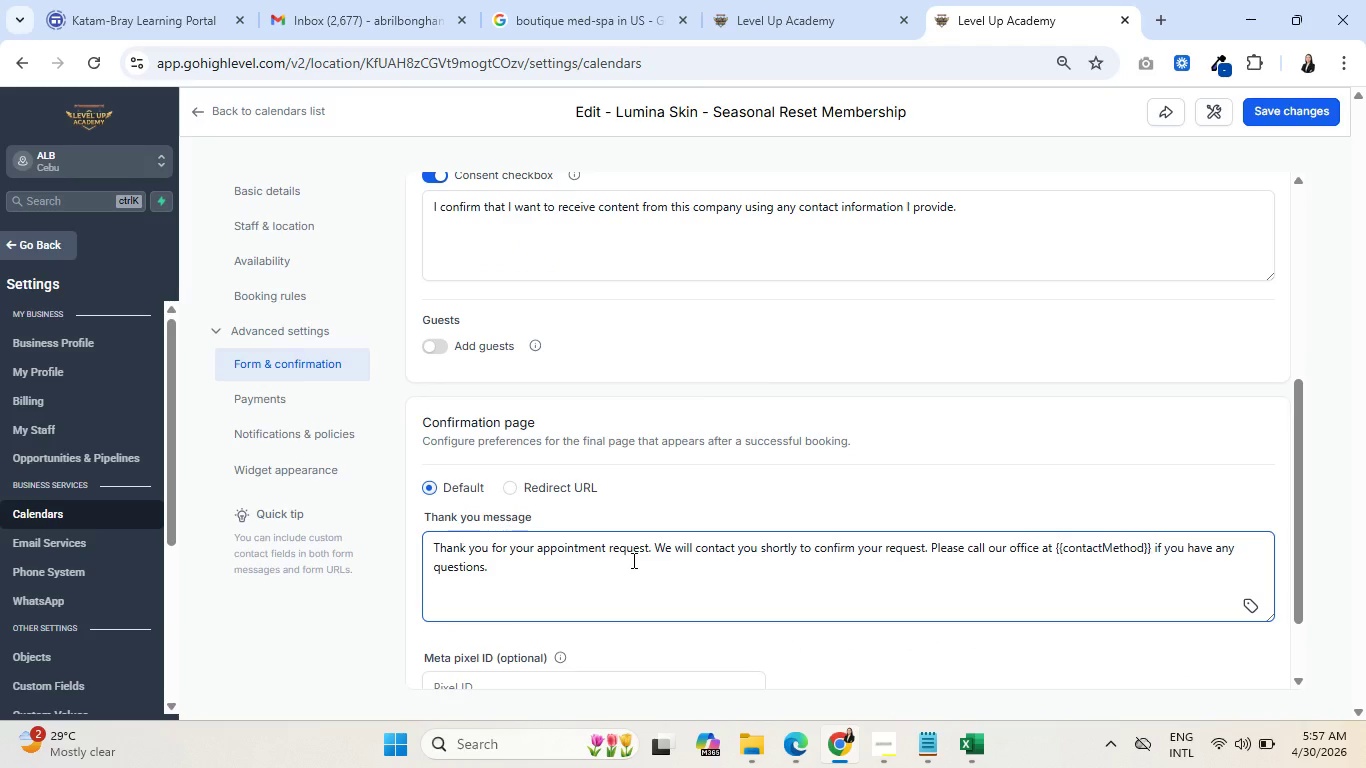 
wait(5.83)
 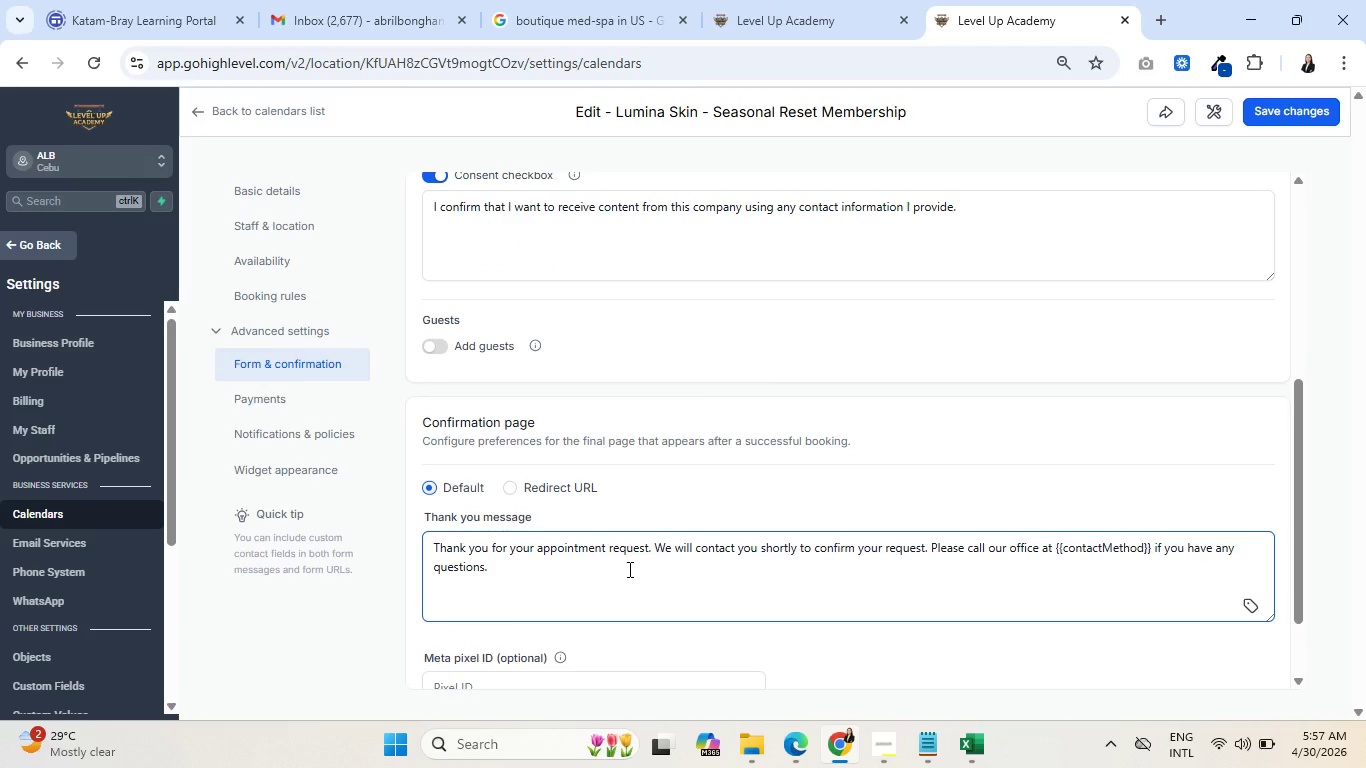 
scroll: coordinate [636, 556], scroll_direction: down, amount: 2.0
 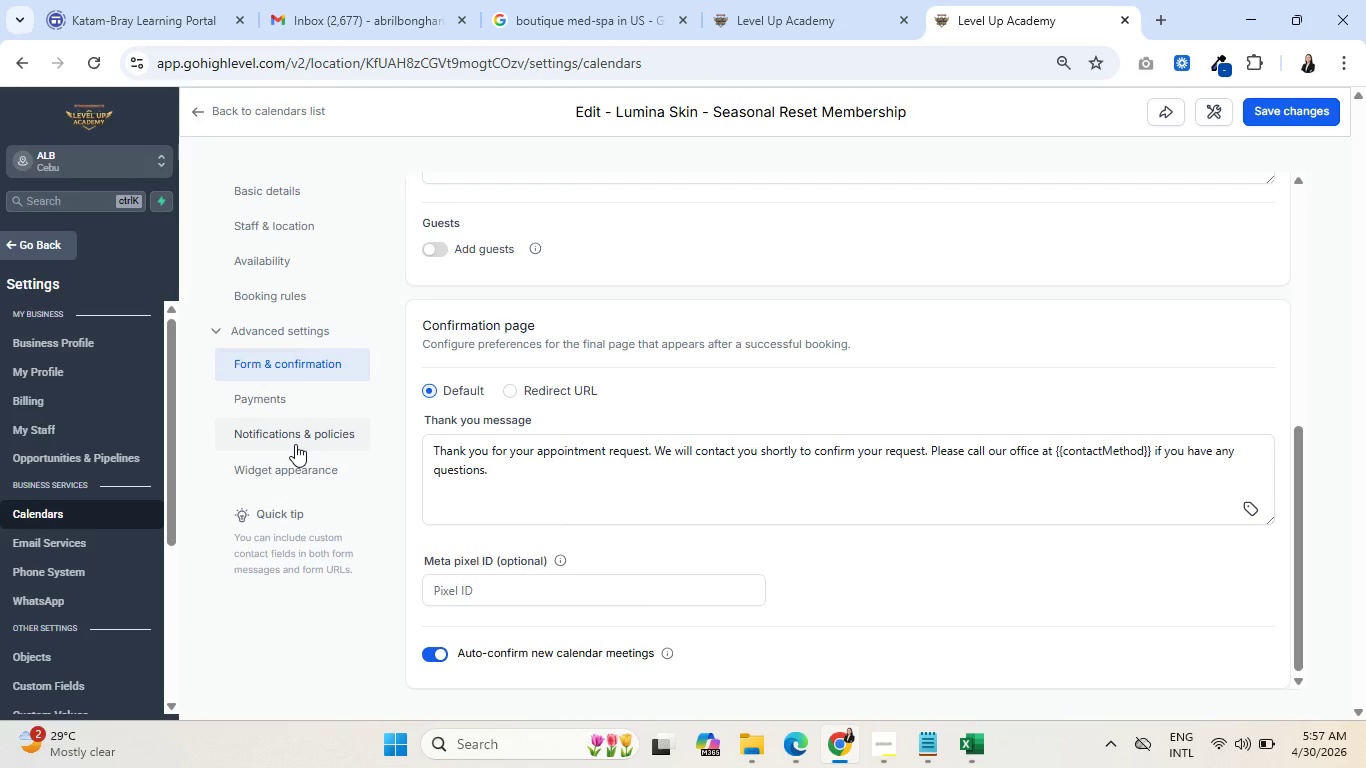 
wait(5.56)
 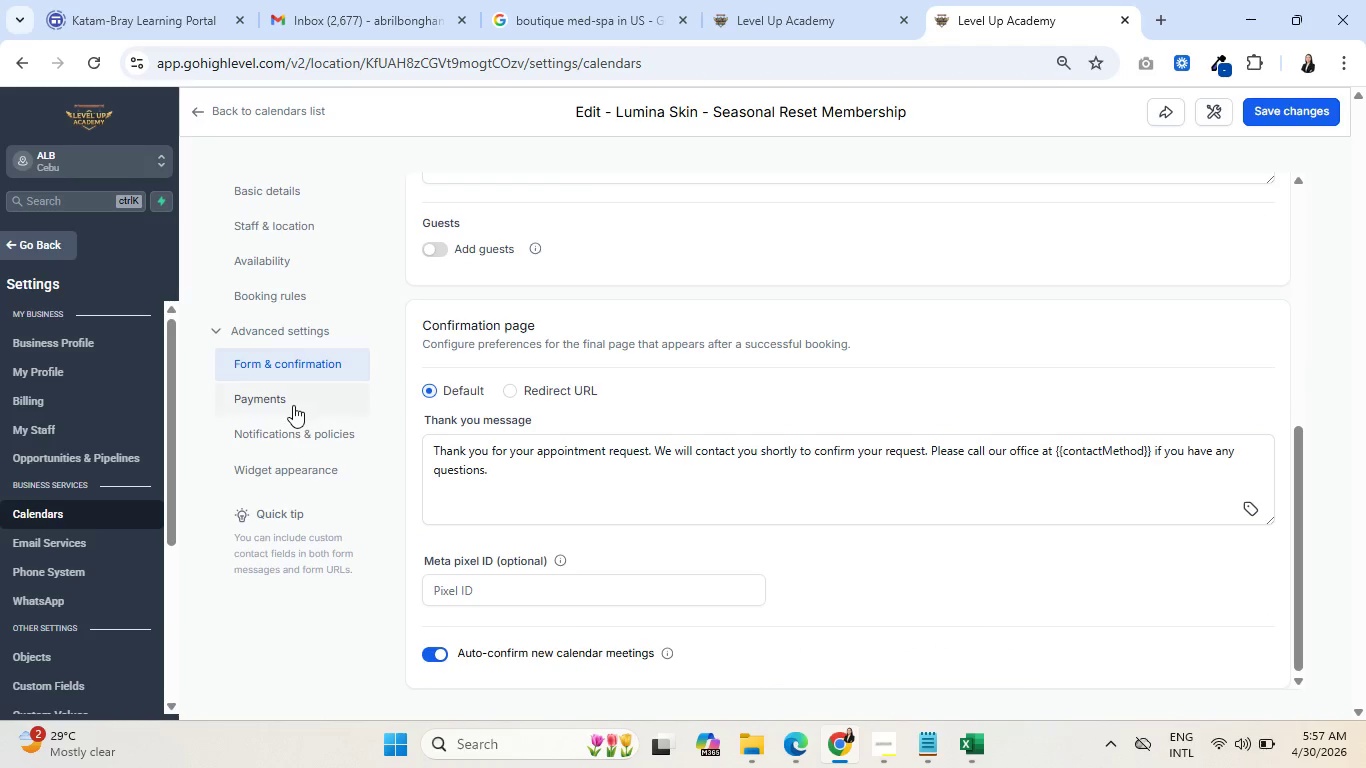 
left_click([1274, 114])
 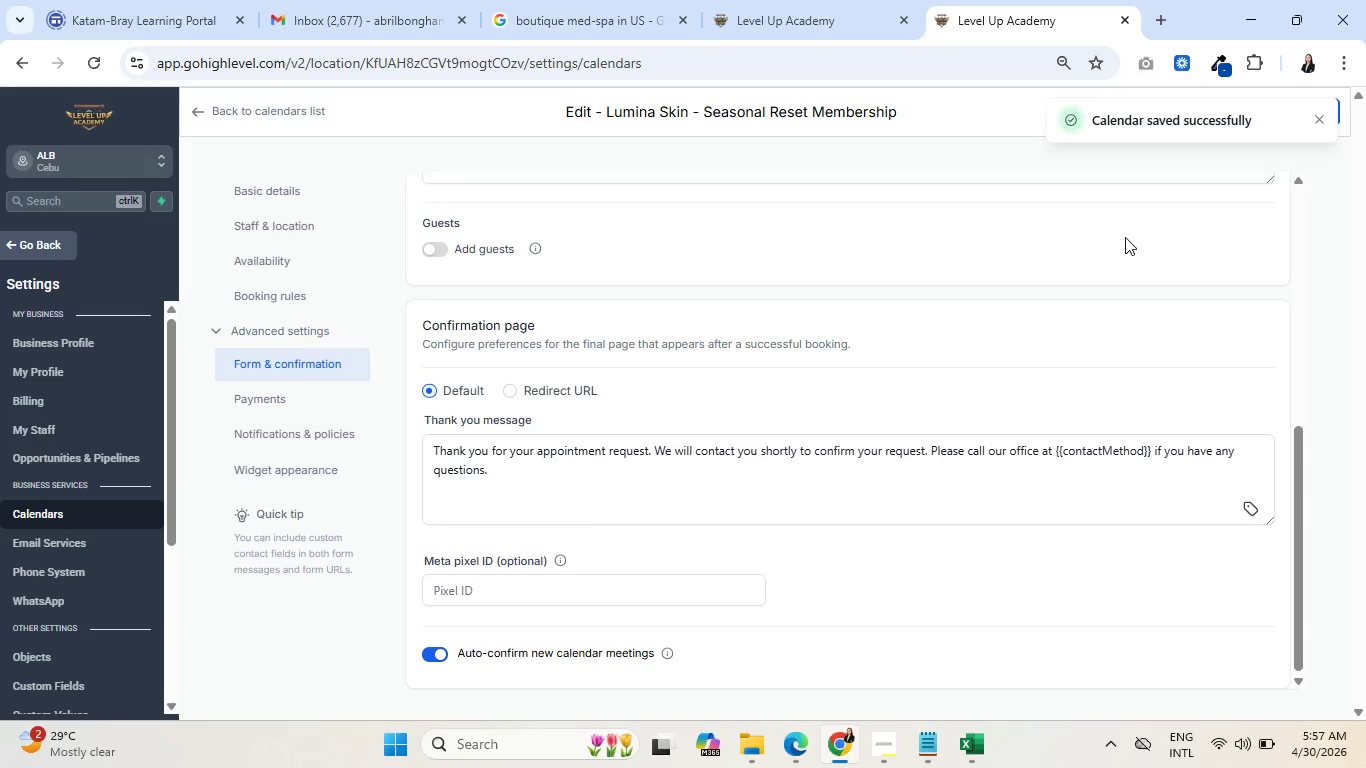 
wait(8.44)
 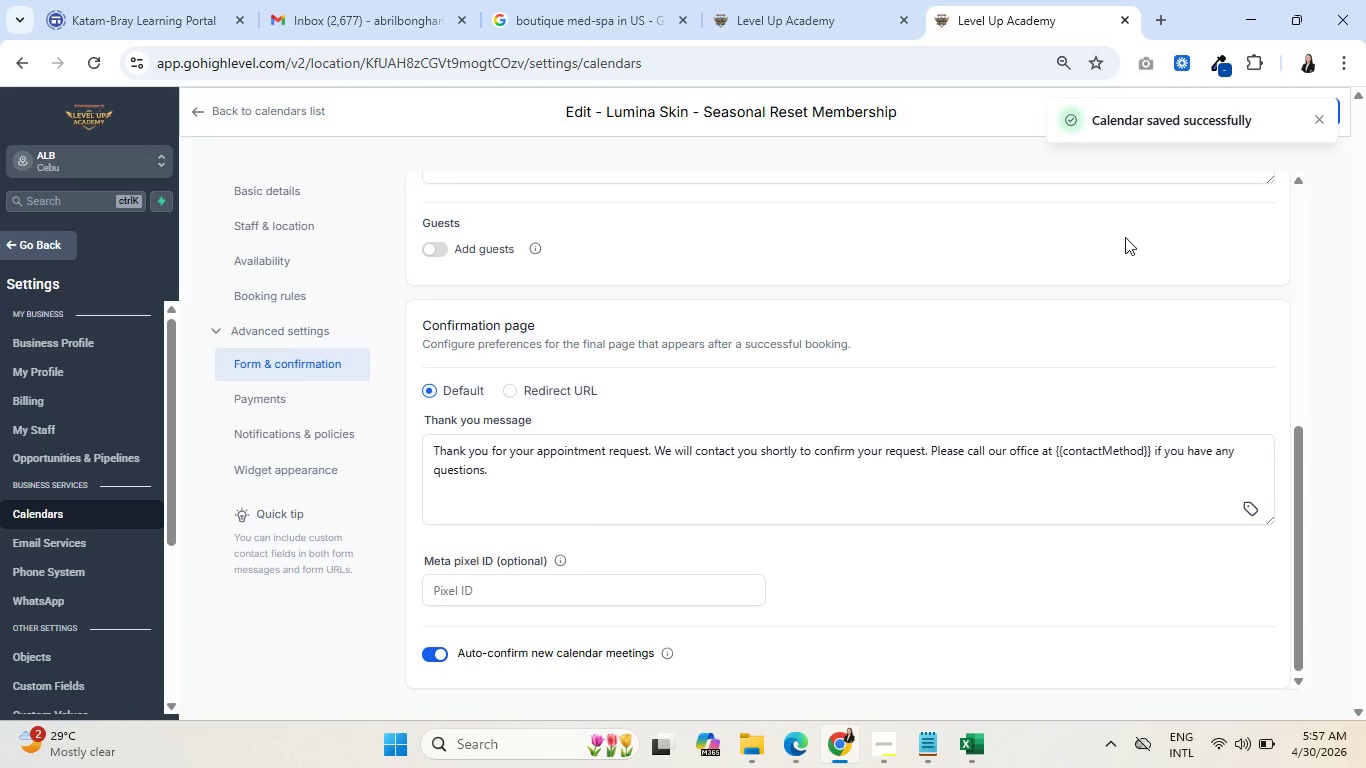 
left_click([292, 441])
 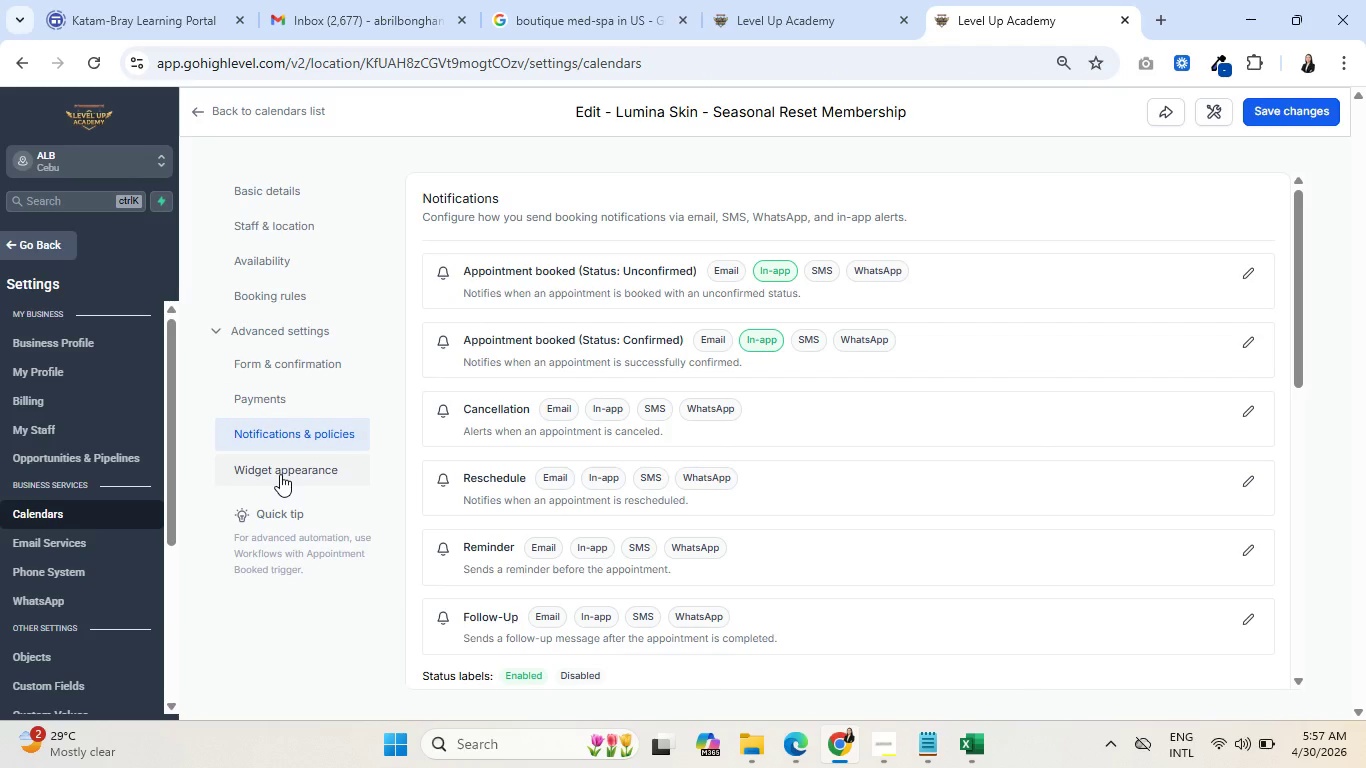 
left_click([280, 474])
 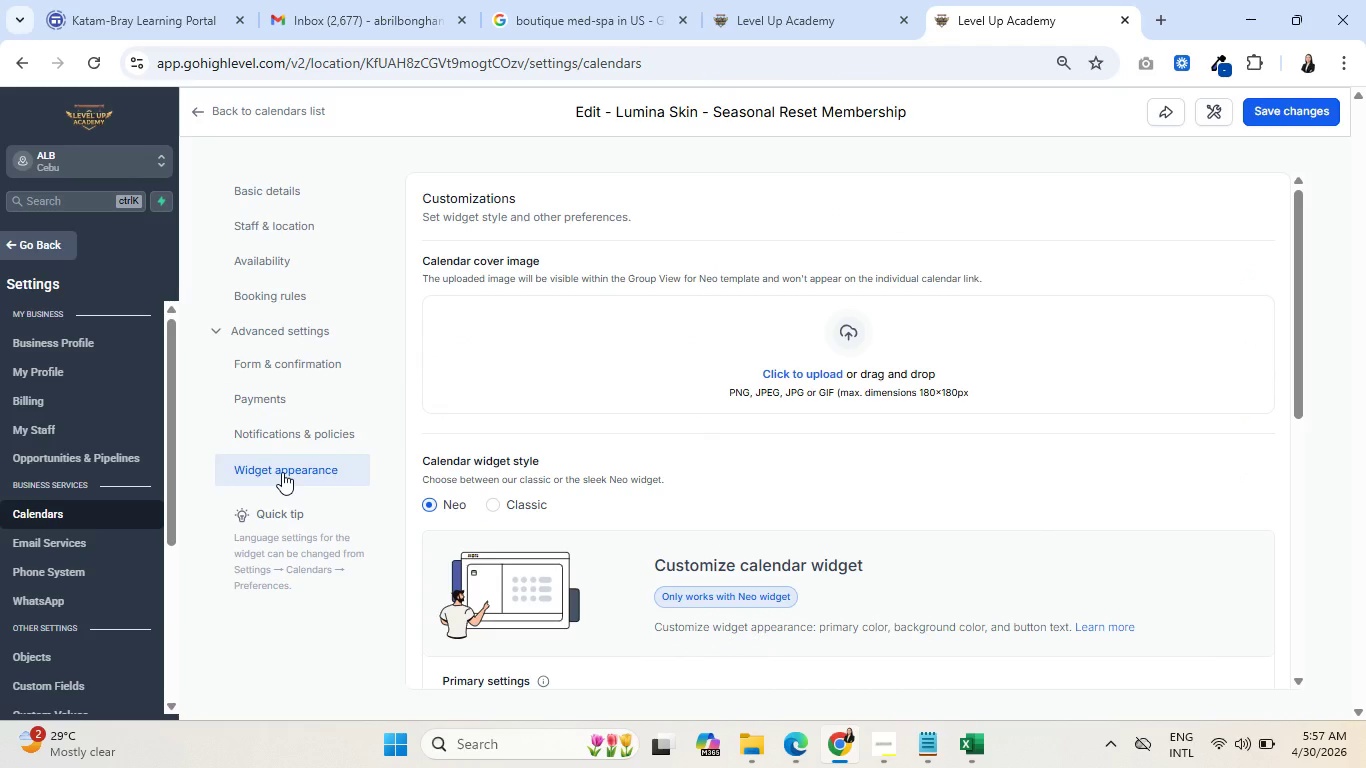 
wait(8.78)
 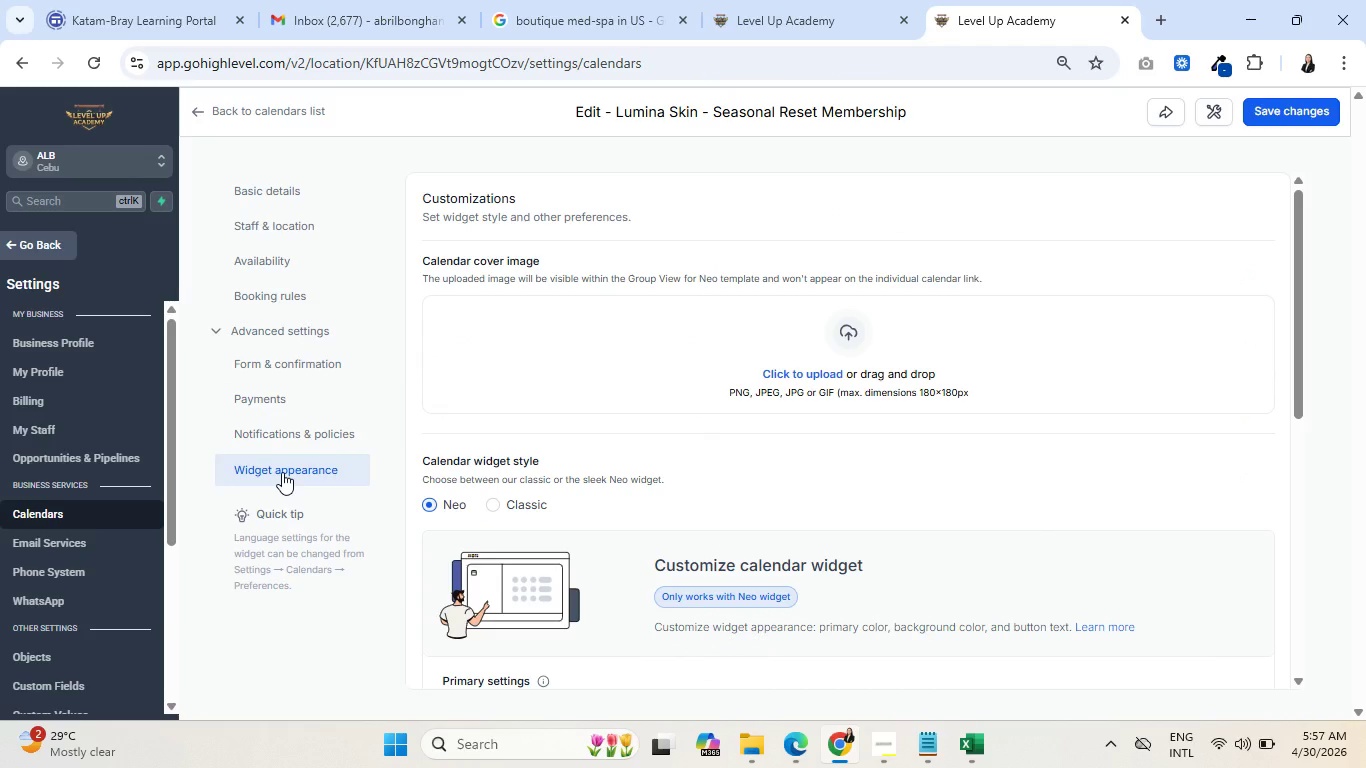 
scroll: coordinate [768, 368], scroll_direction: down, amount: 3.0
 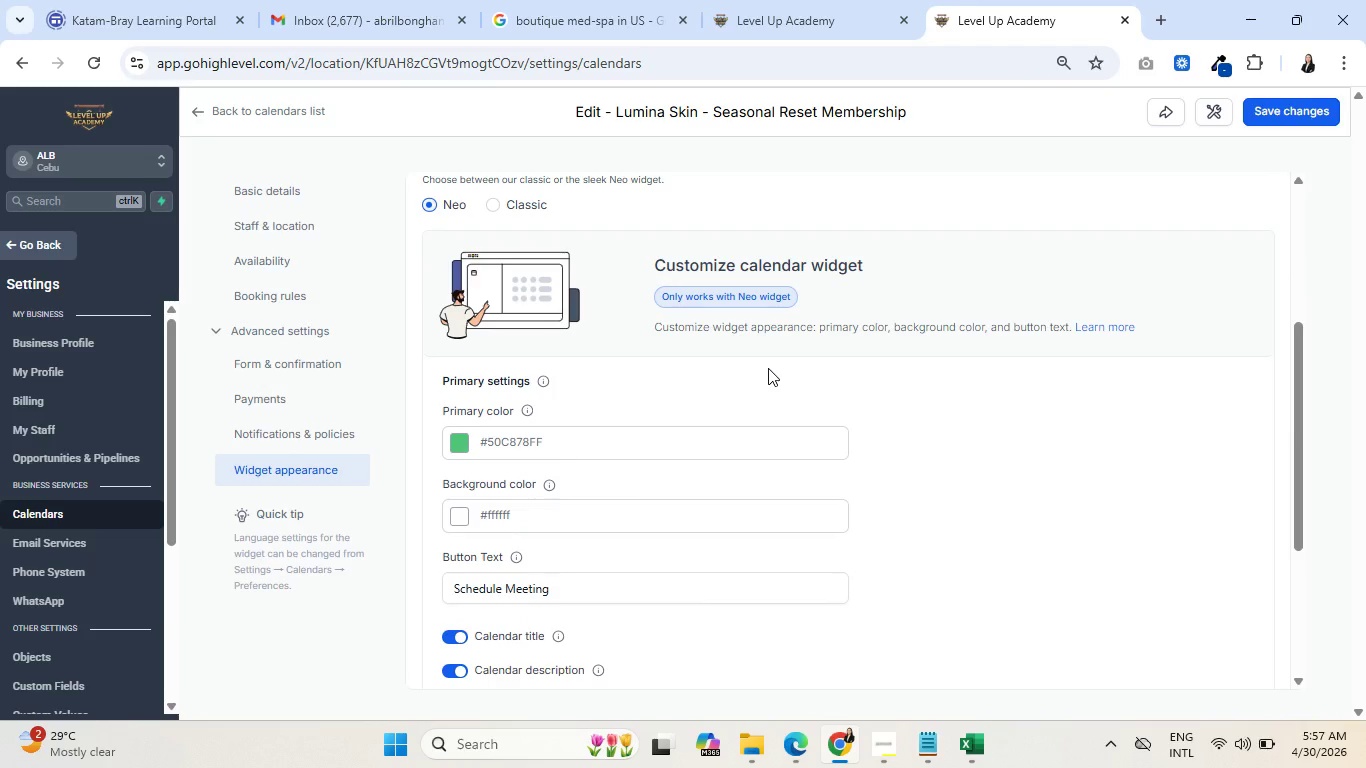 
mouse_move([503, 402])
 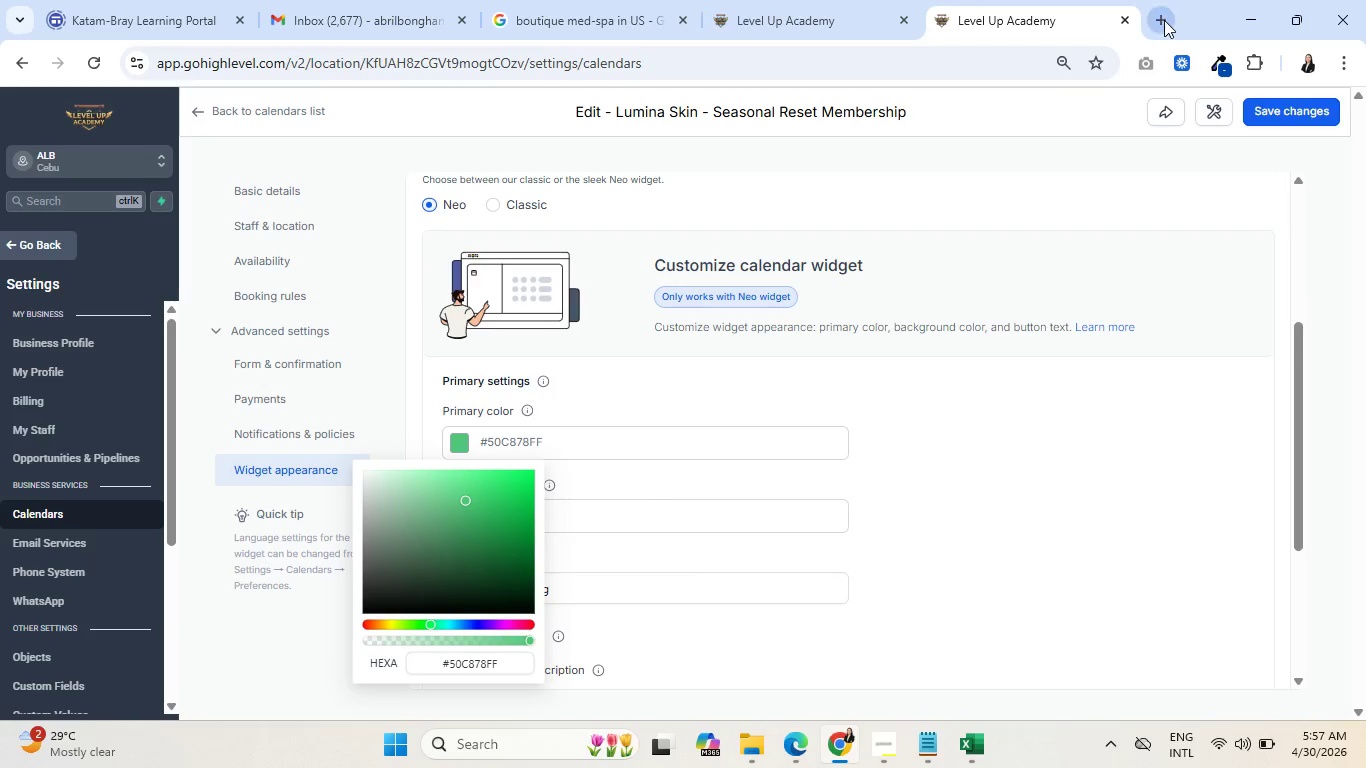 
left_click([1164, 20])
 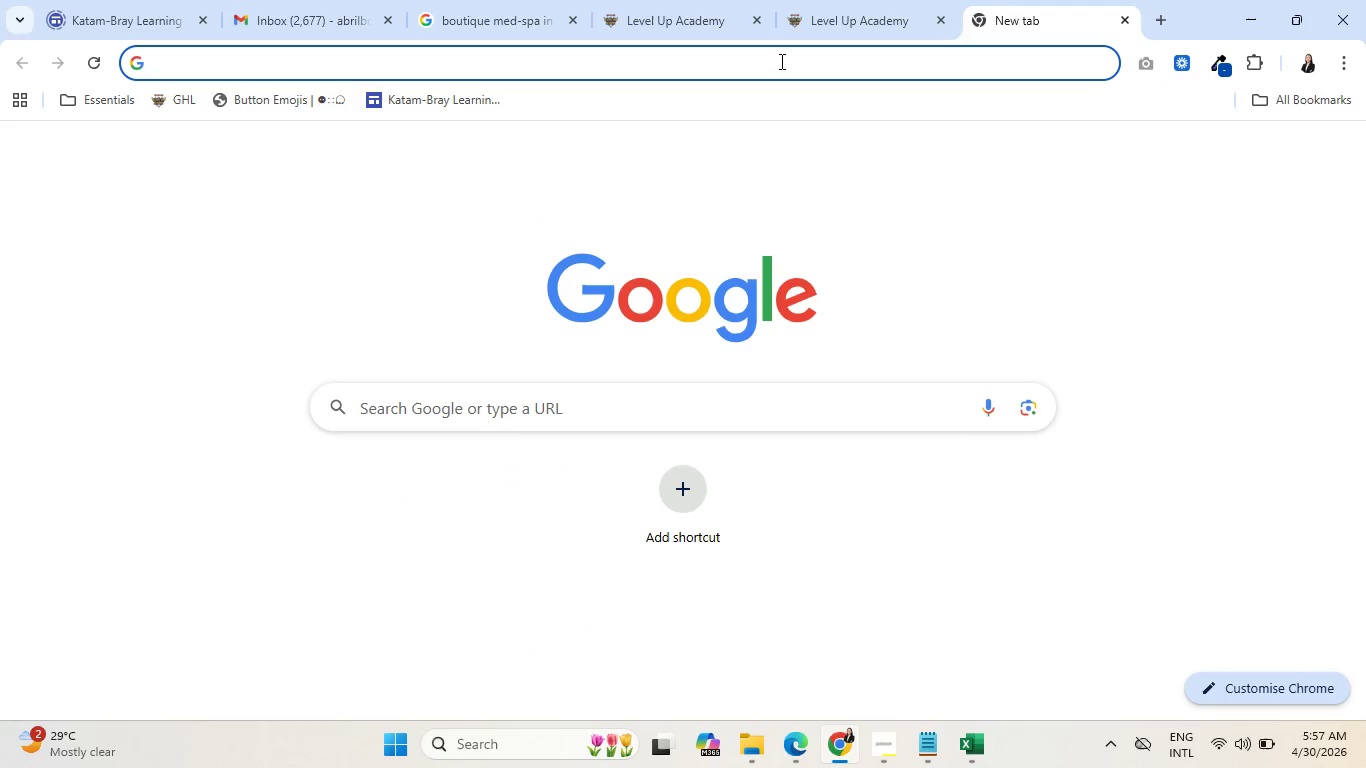 
left_click([780, 61])
 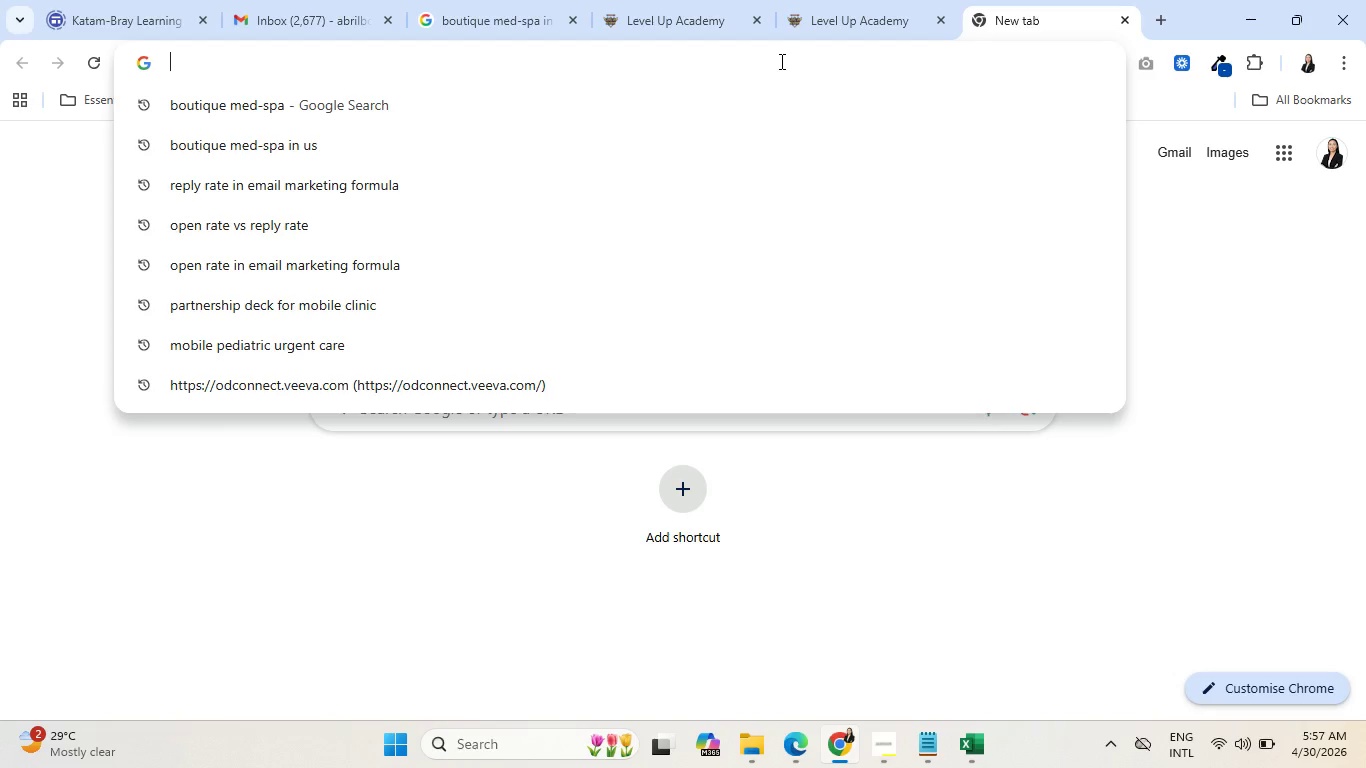 
type(color )
 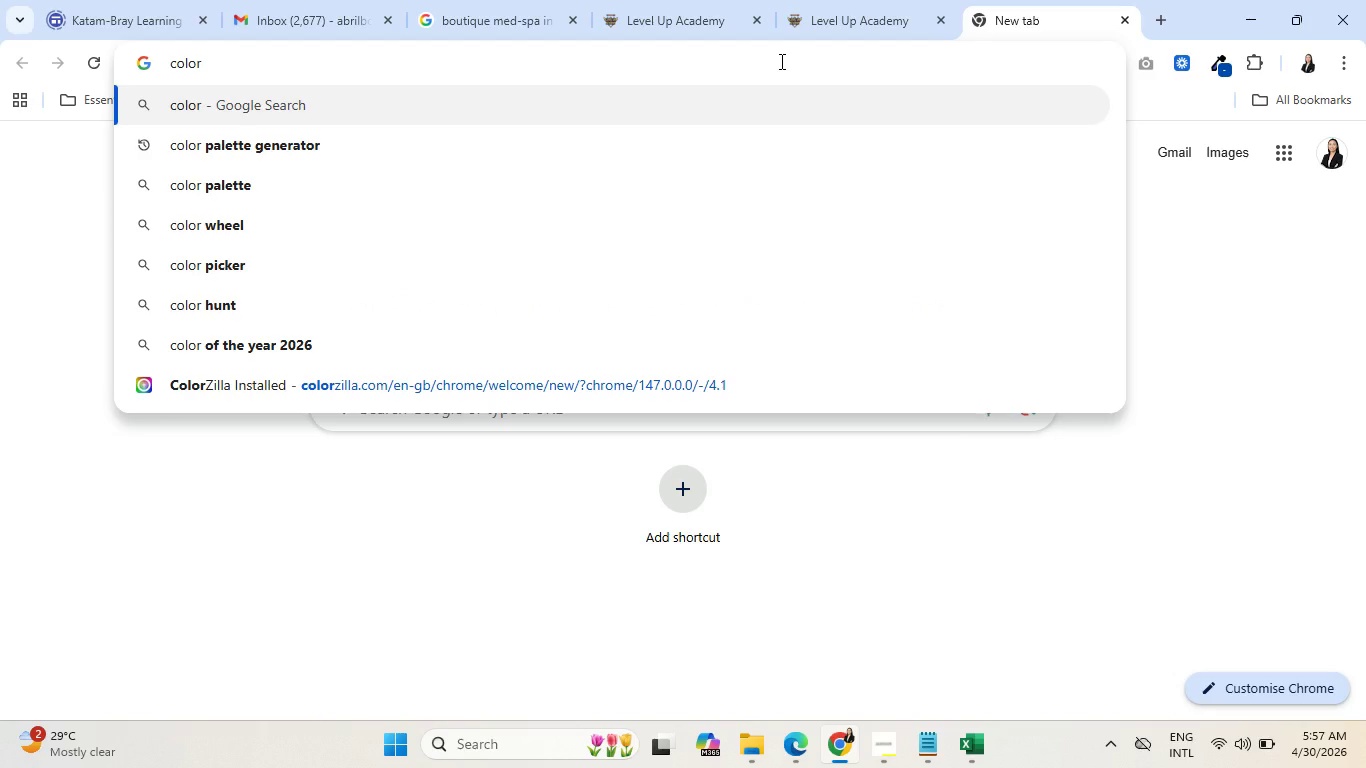 
type(for premium s)
key(Backspace)
type(med spa)
 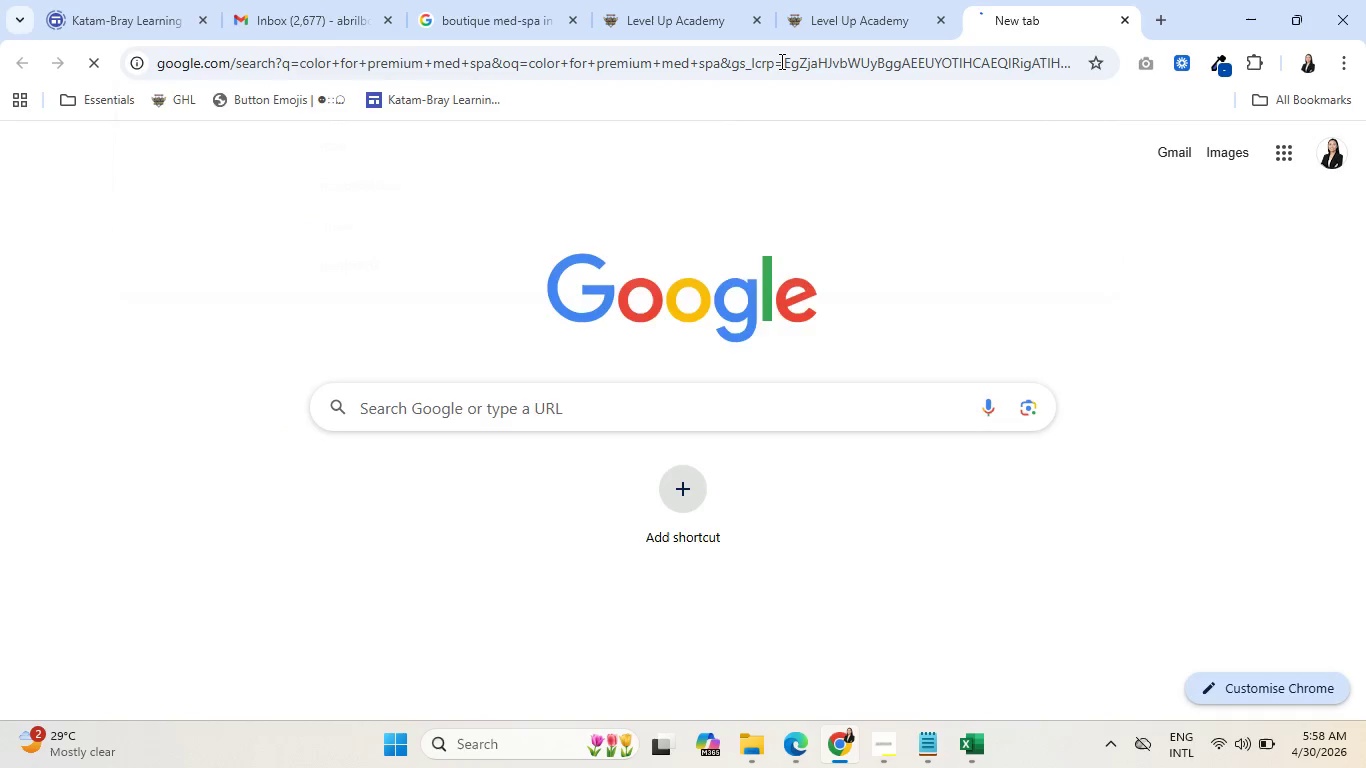 
key(Enter)
 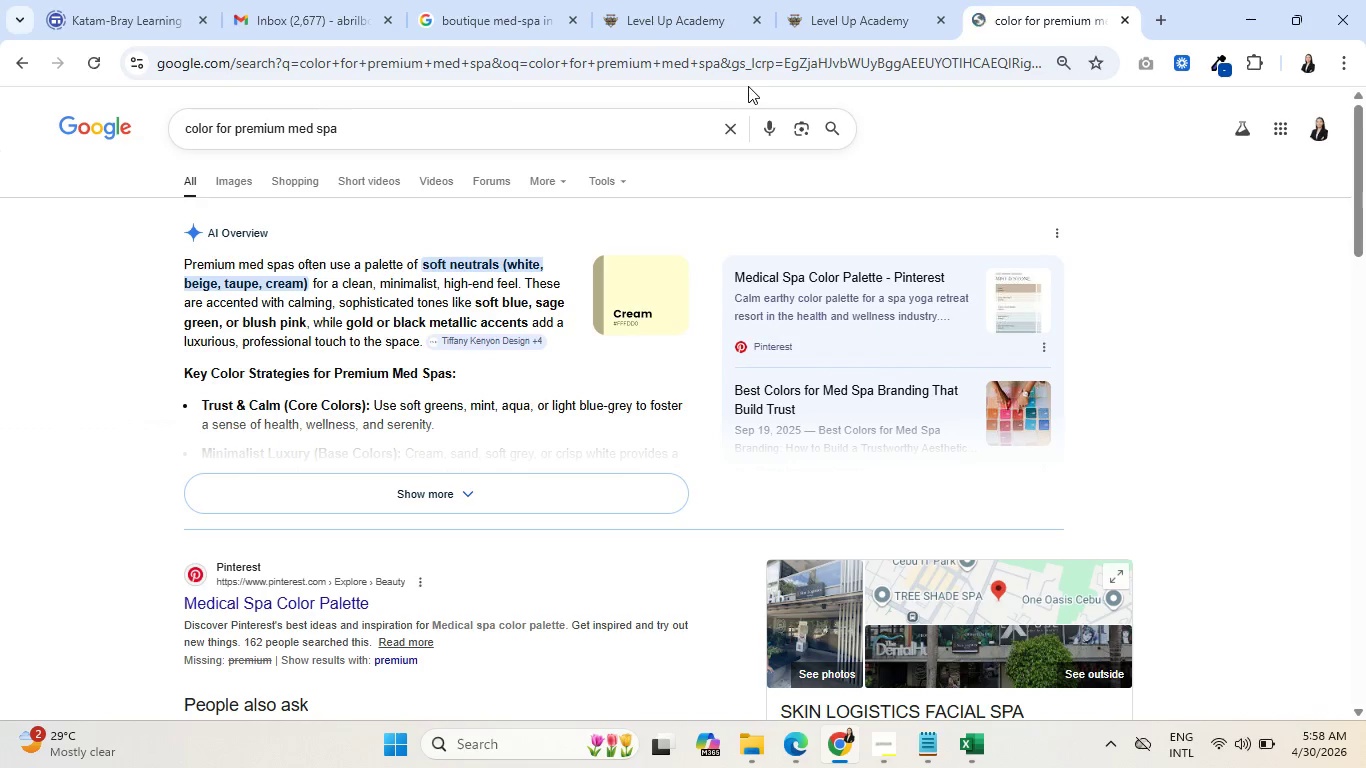 
wait(8.09)
 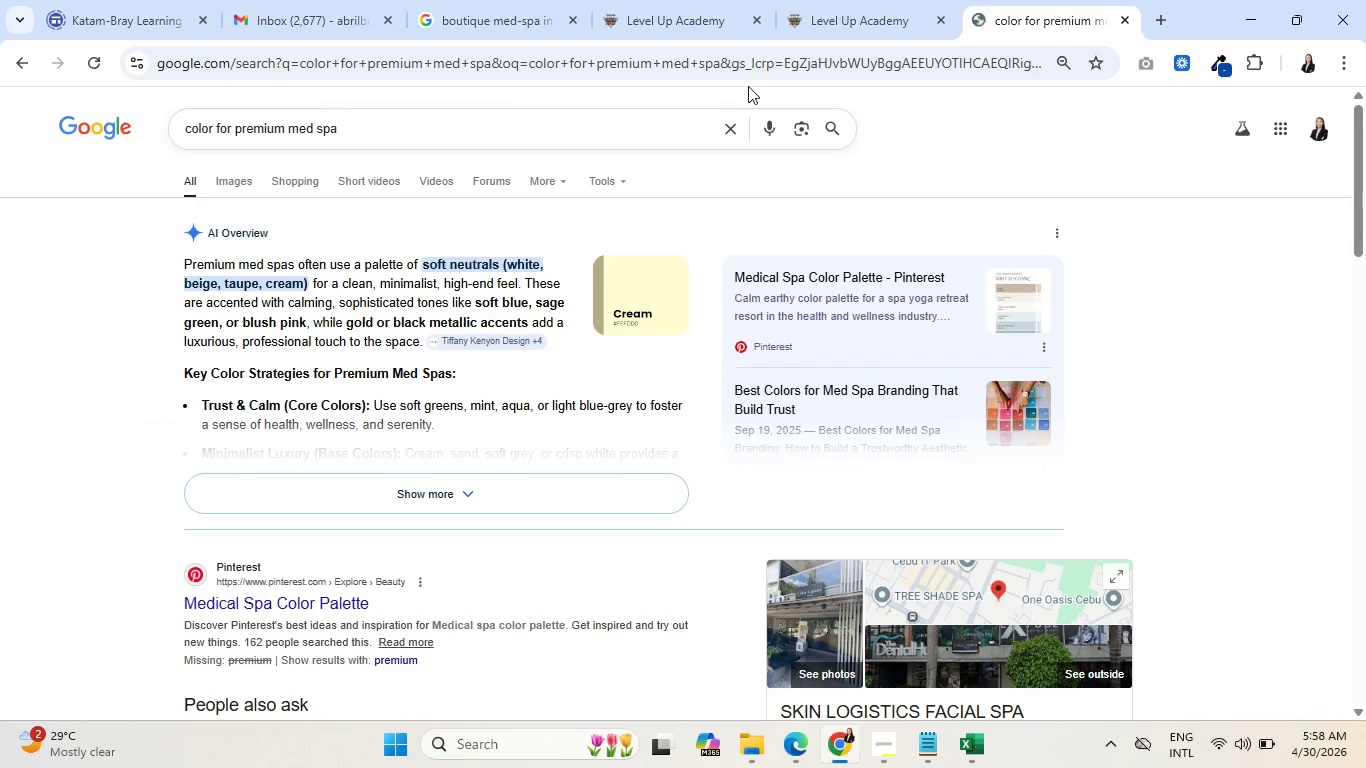 
left_click([448, 488])
 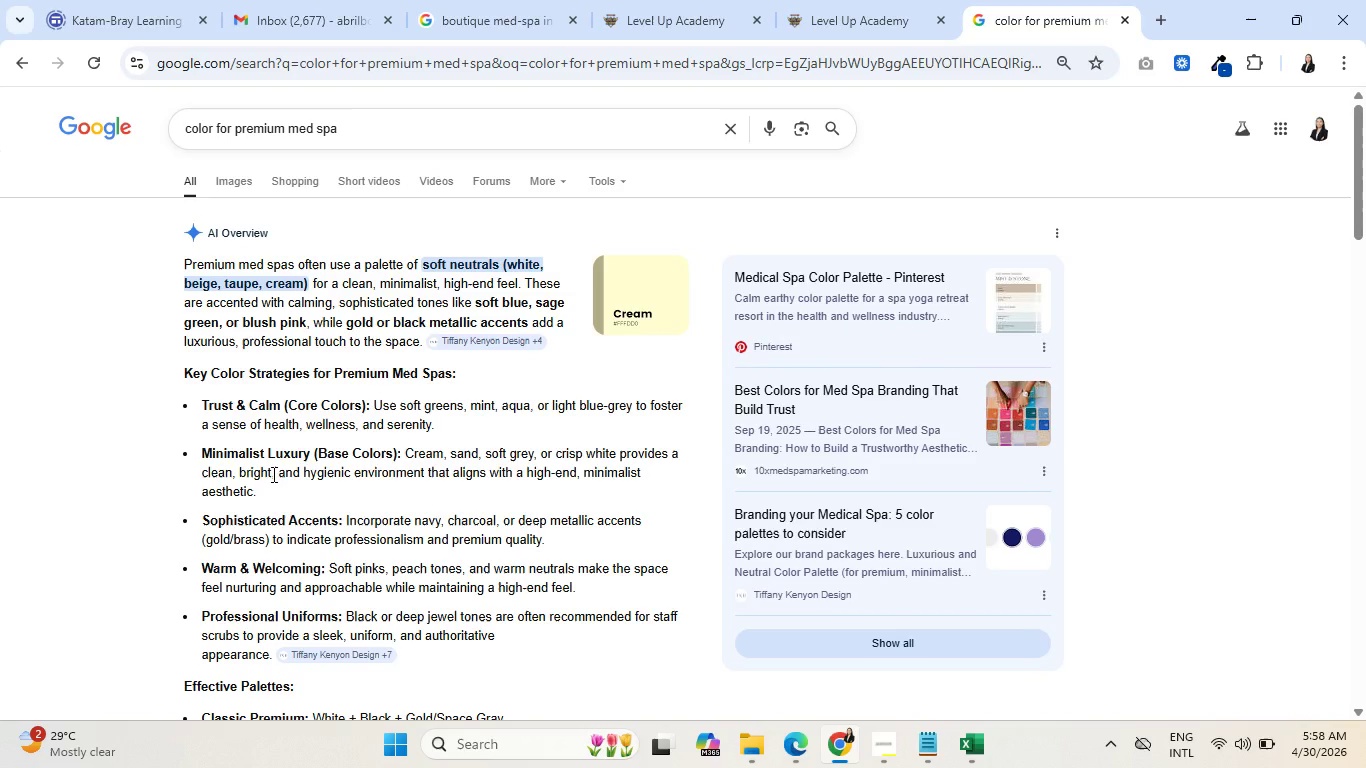 
wait(6.55)
 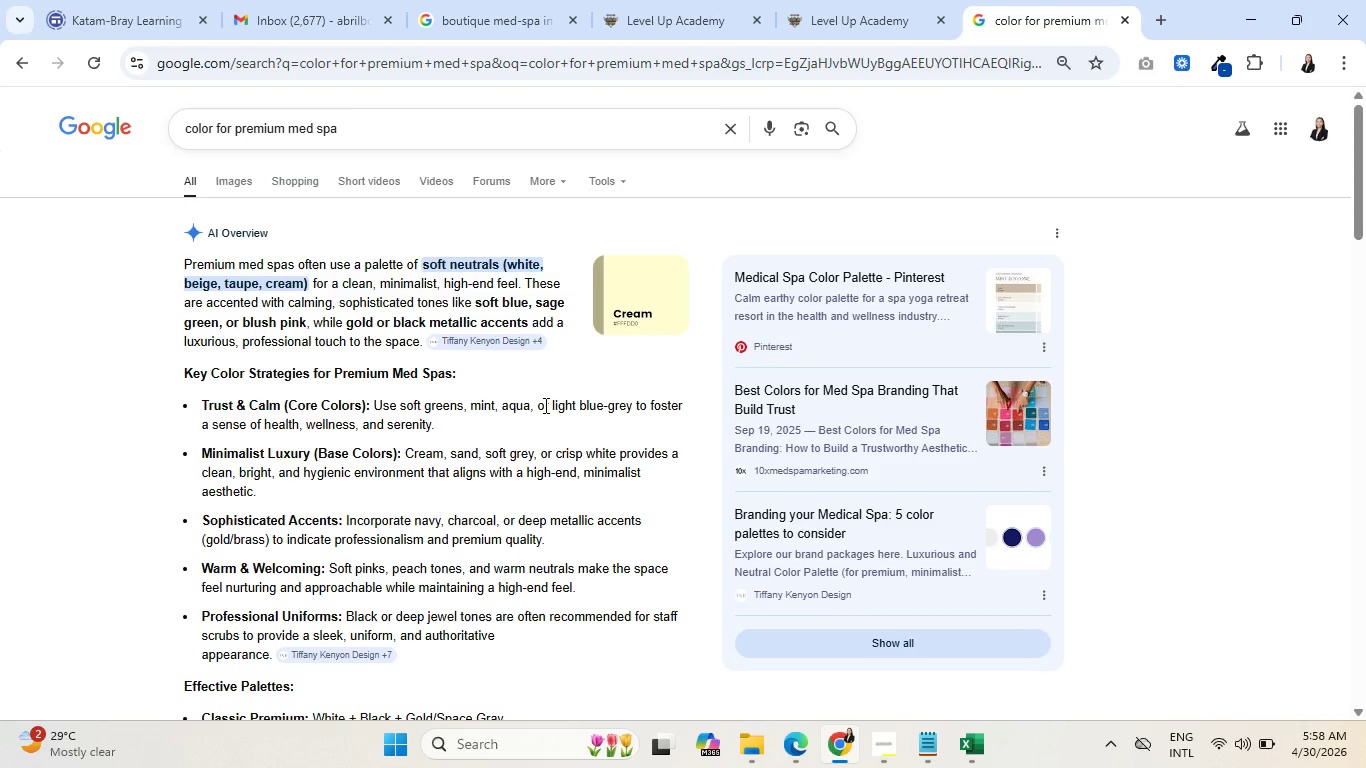 
left_click([232, 185])
 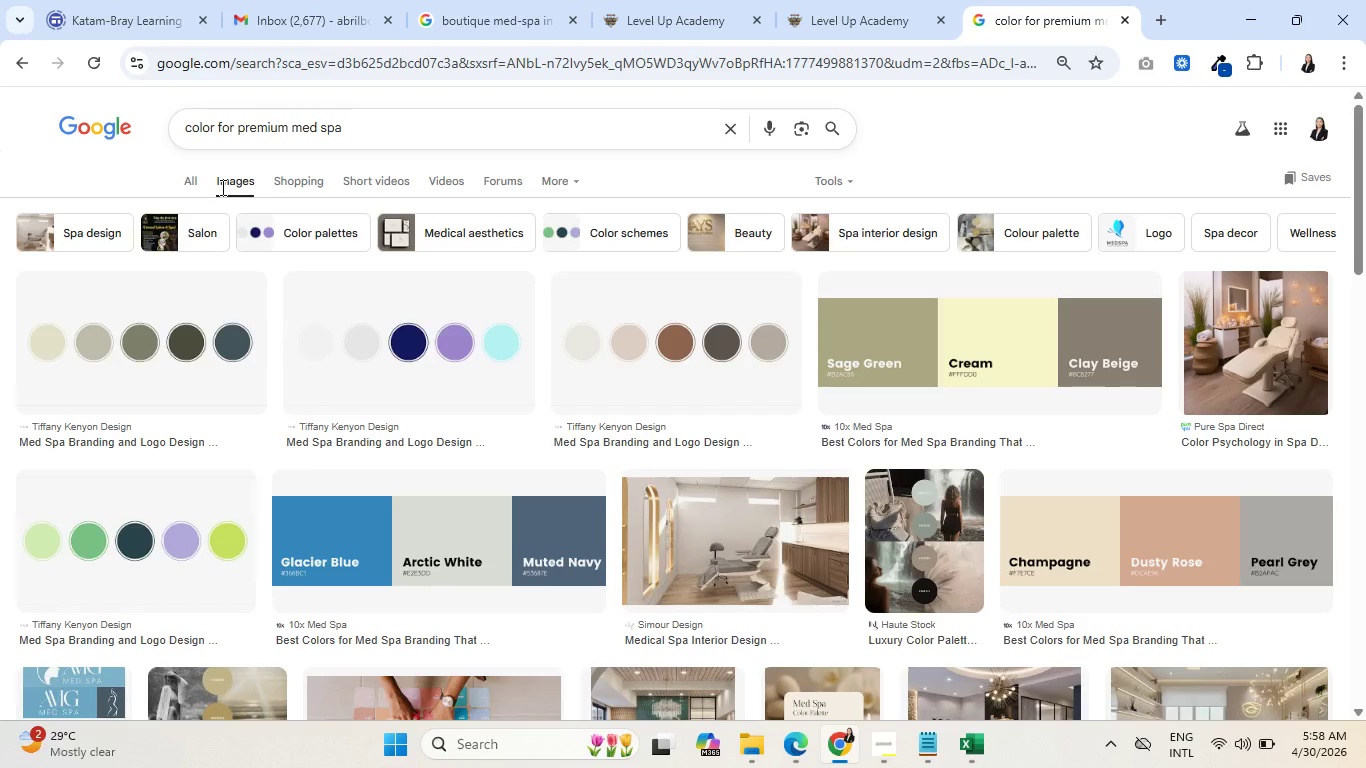 
wait(15.49)
 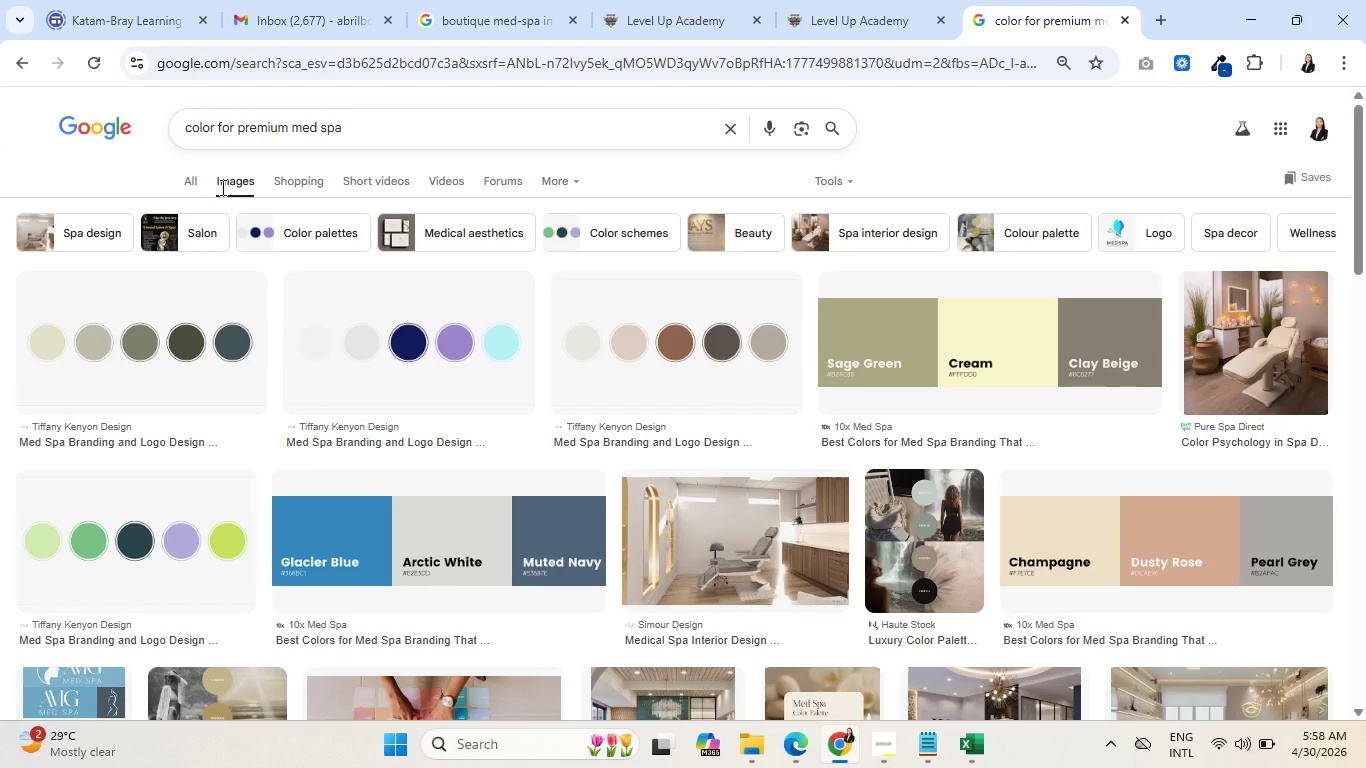 
scroll: coordinate [324, 412], scroll_direction: down, amount: 2.0
 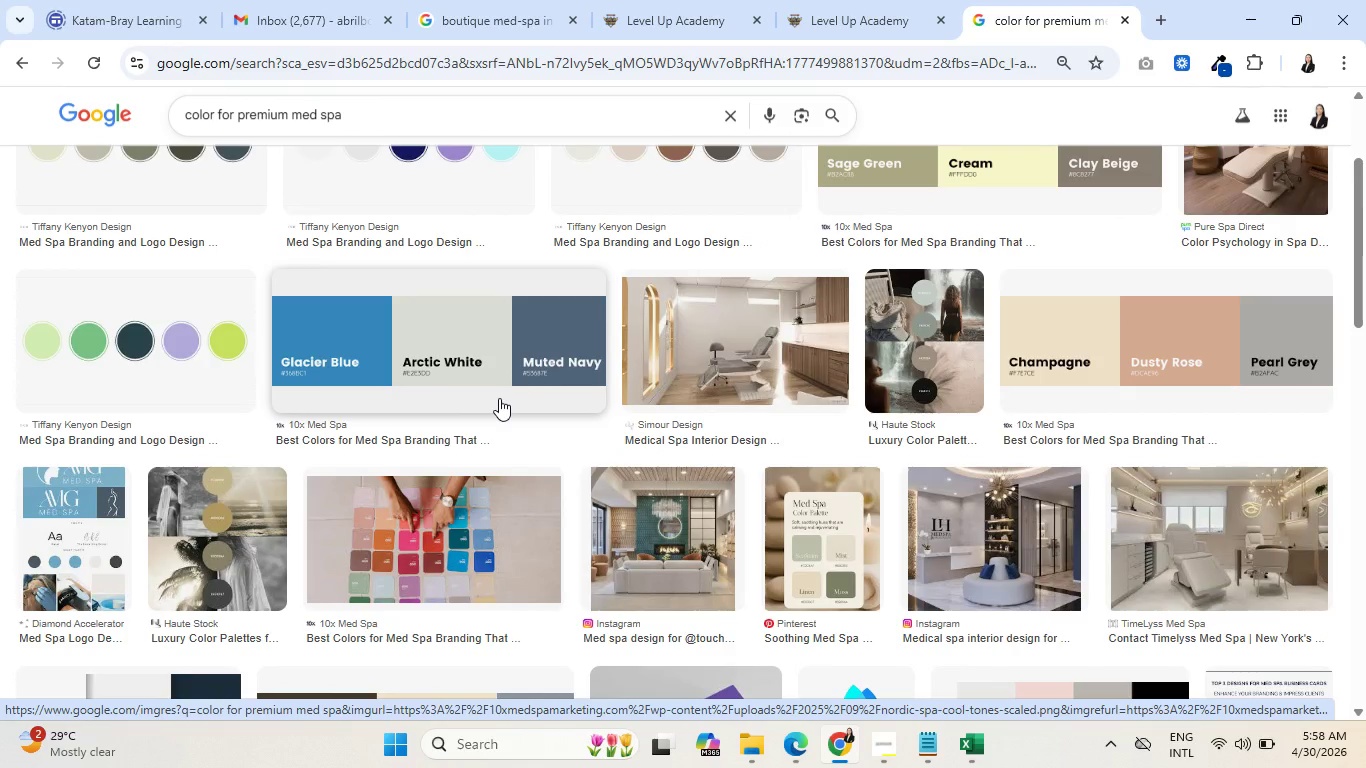 
wait(5.41)
 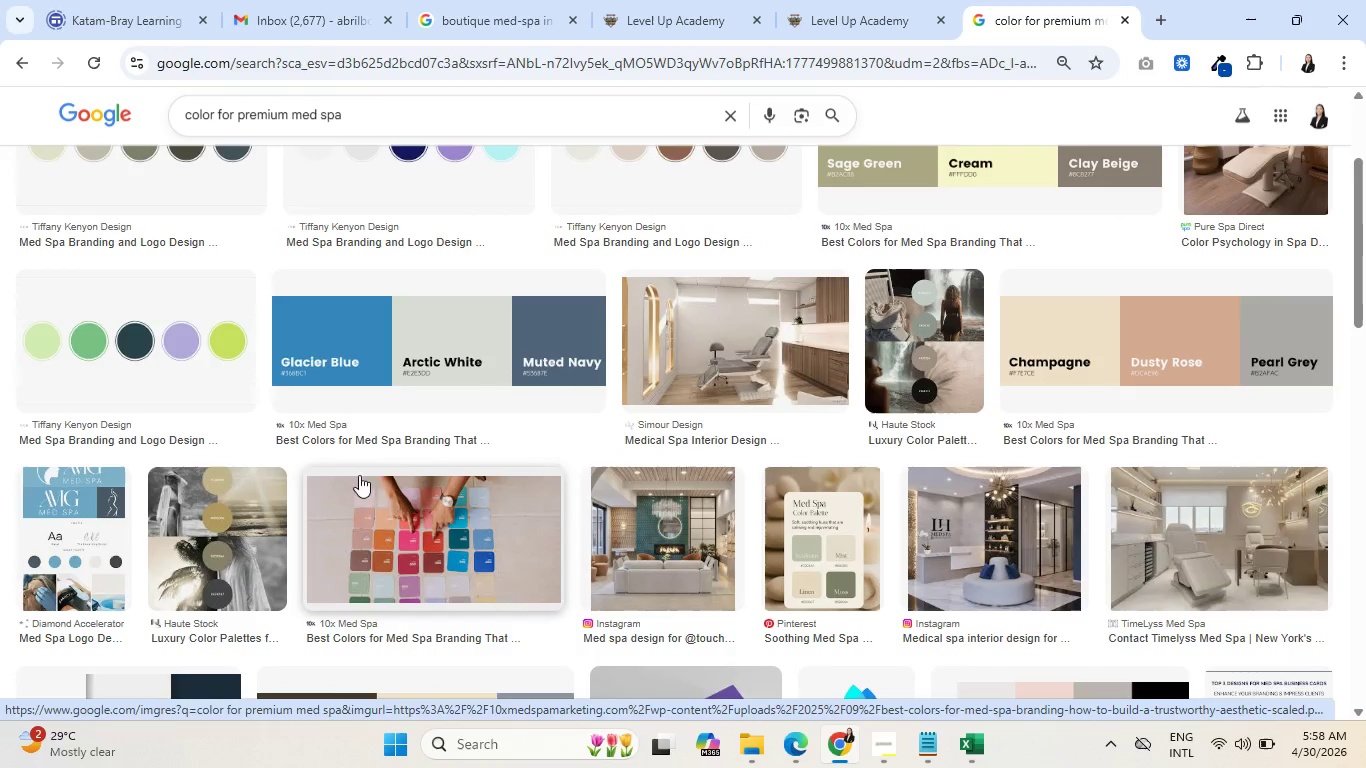 
scroll: coordinate [592, 350], scroll_direction: down, amount: 11.0
 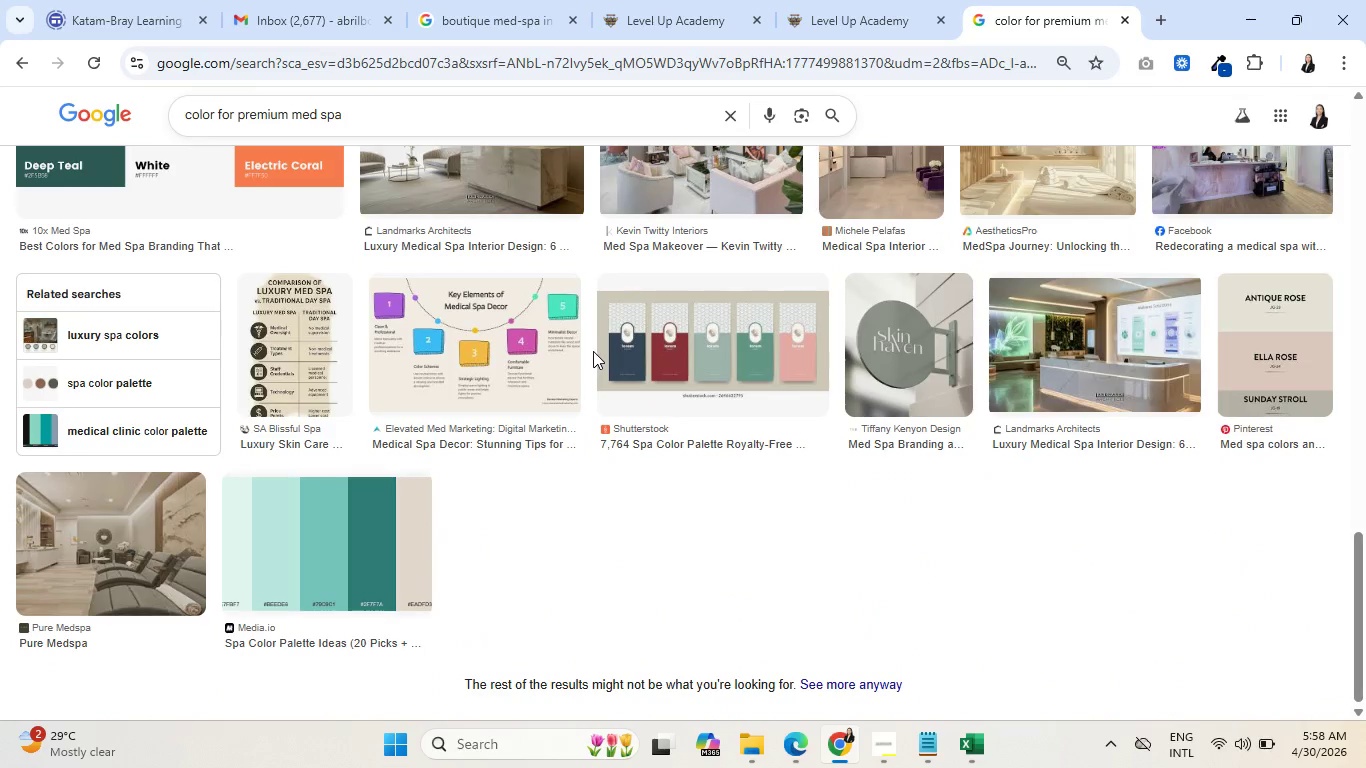 
scroll: coordinate [596, 351], scroll_direction: up, amount: 13.0
 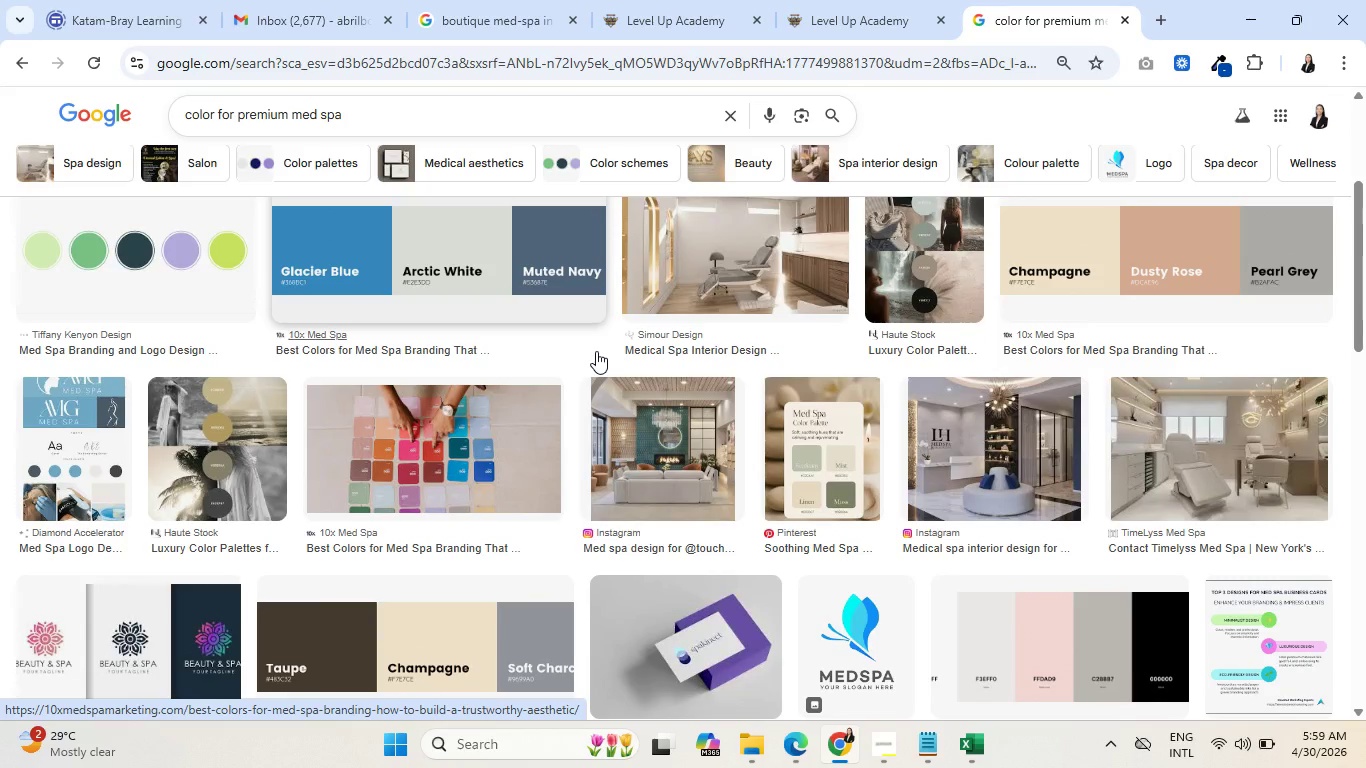 
wait(8.3)
 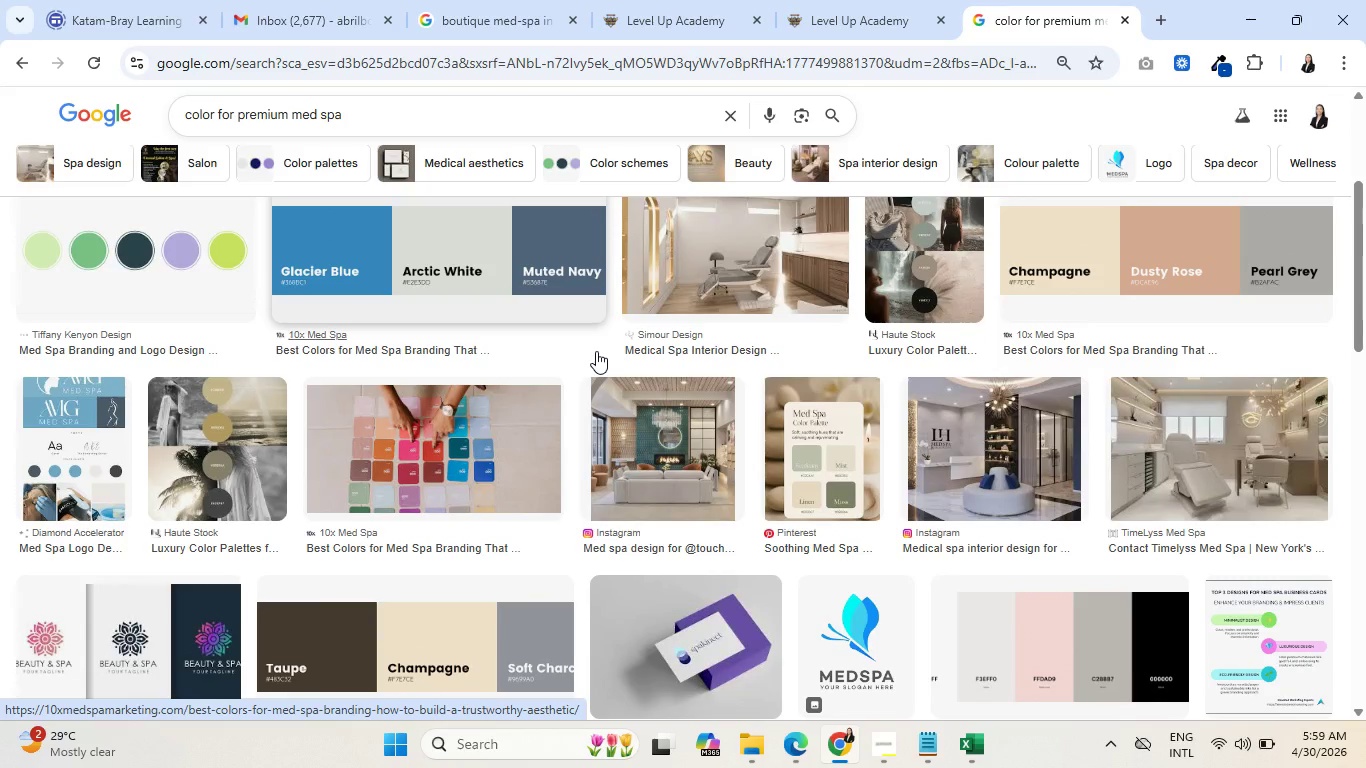 
scroll: coordinate [834, 479], scroll_direction: up, amount: 4.0
 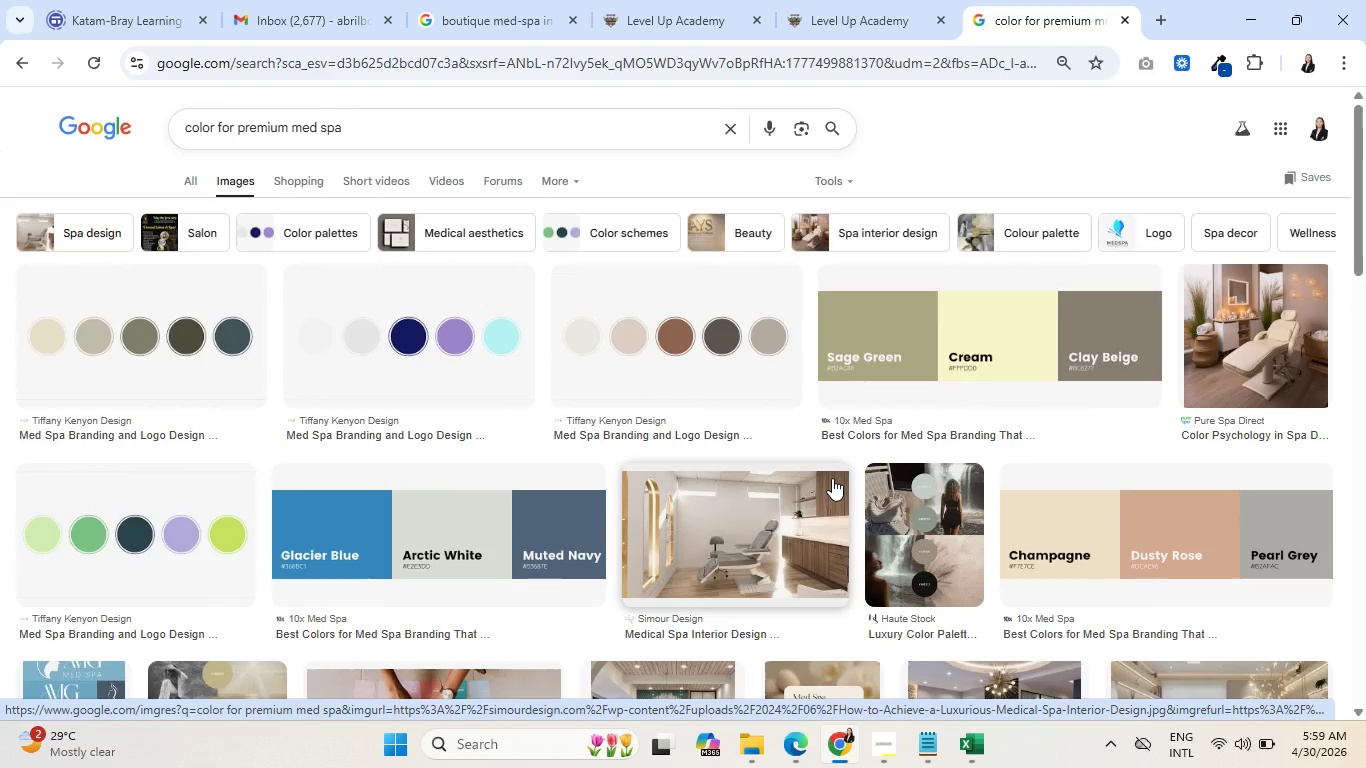 
wait(5.5)
 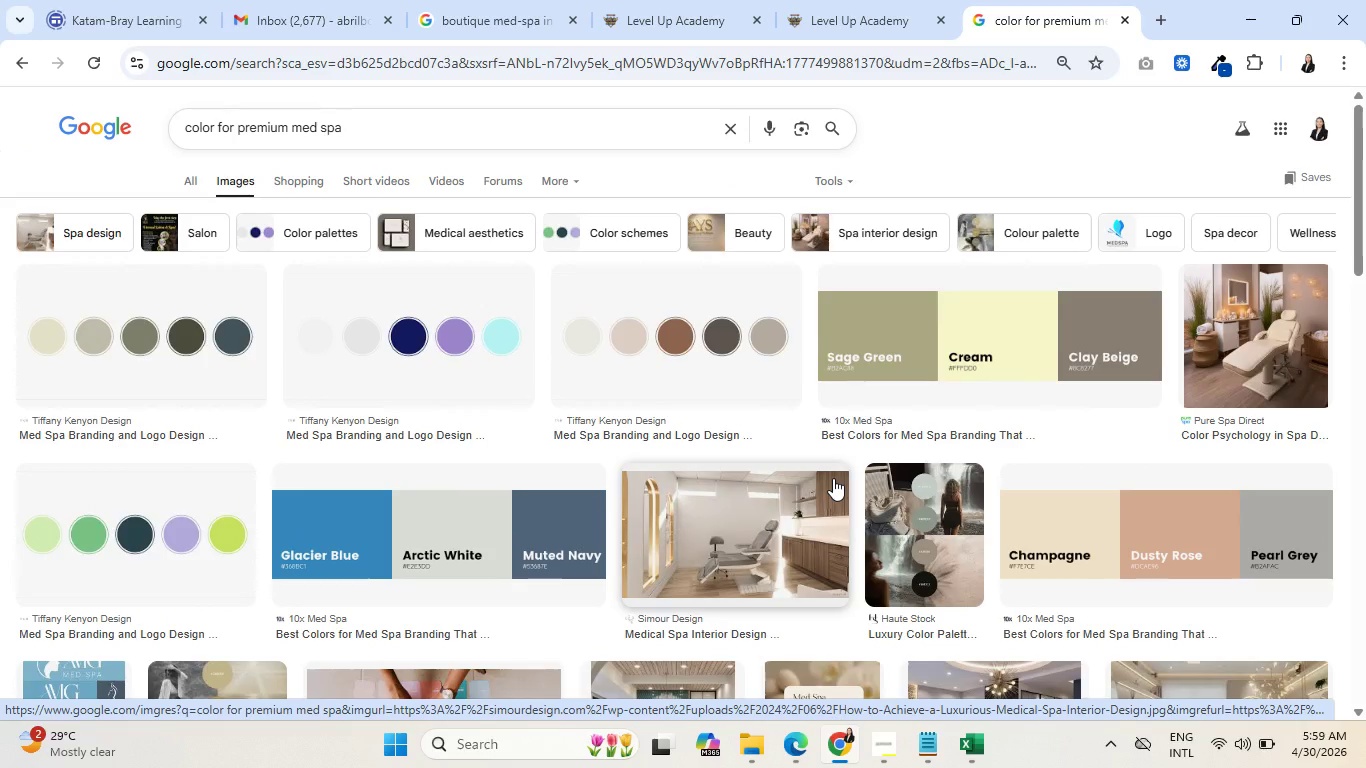 
scroll: coordinate [678, 464], scroll_direction: down, amount: 10.0
 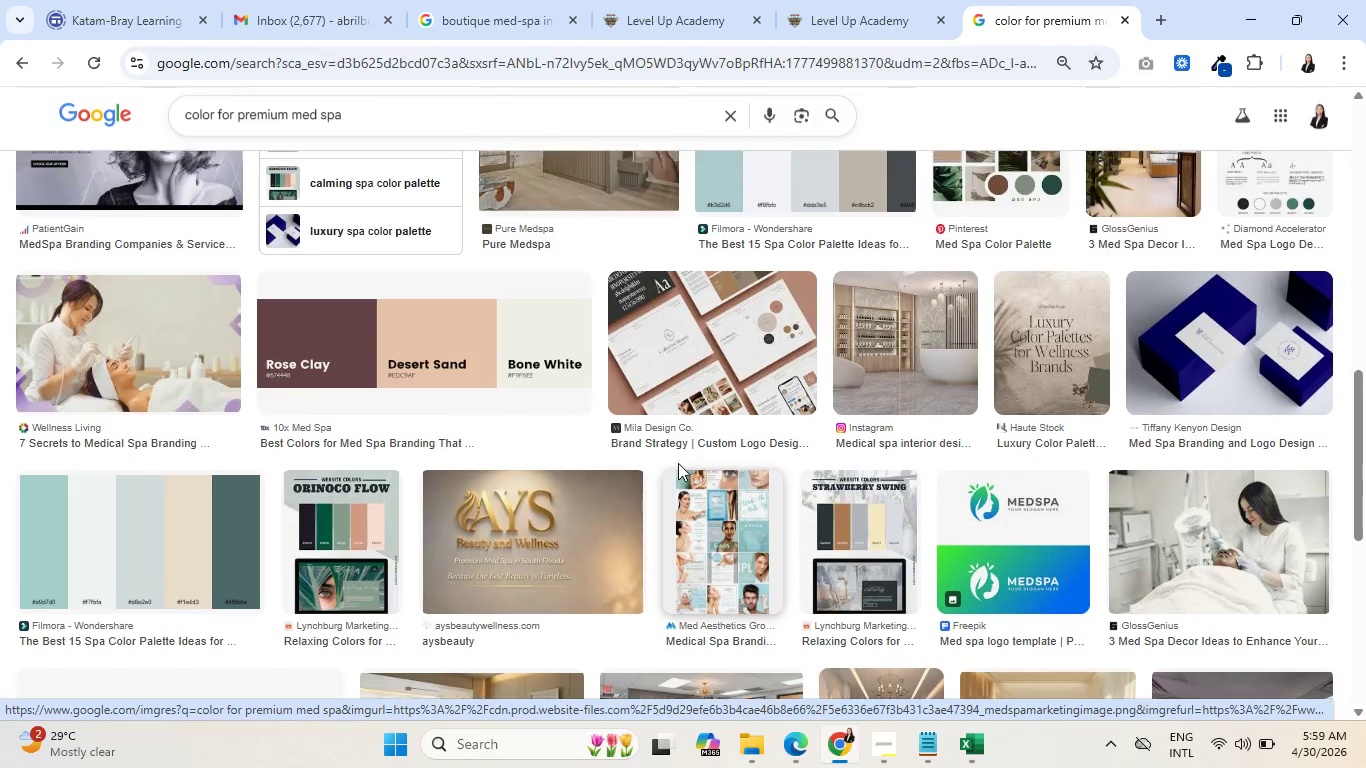 
scroll: coordinate [678, 463], scroll_direction: up, amount: 3.0
 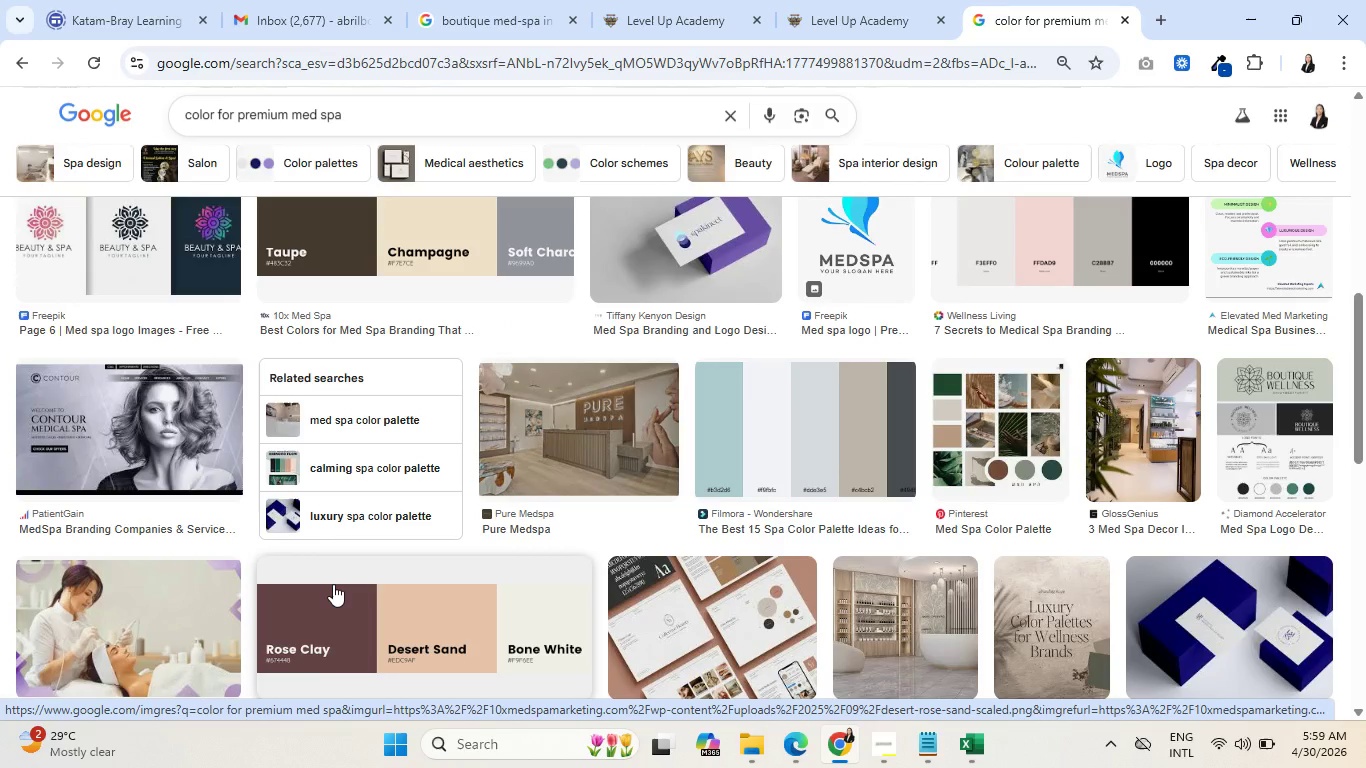 
wait(8.72)
 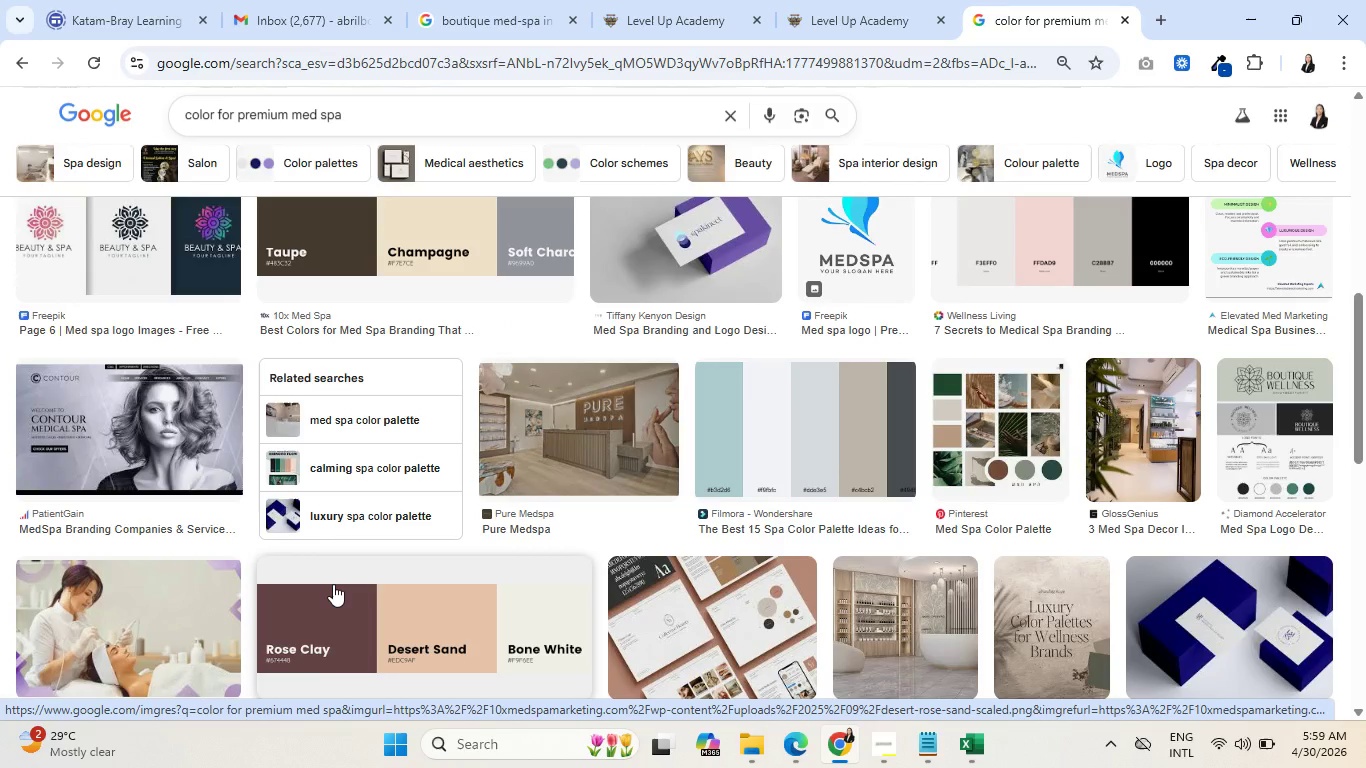 
left_click([401, 520])
 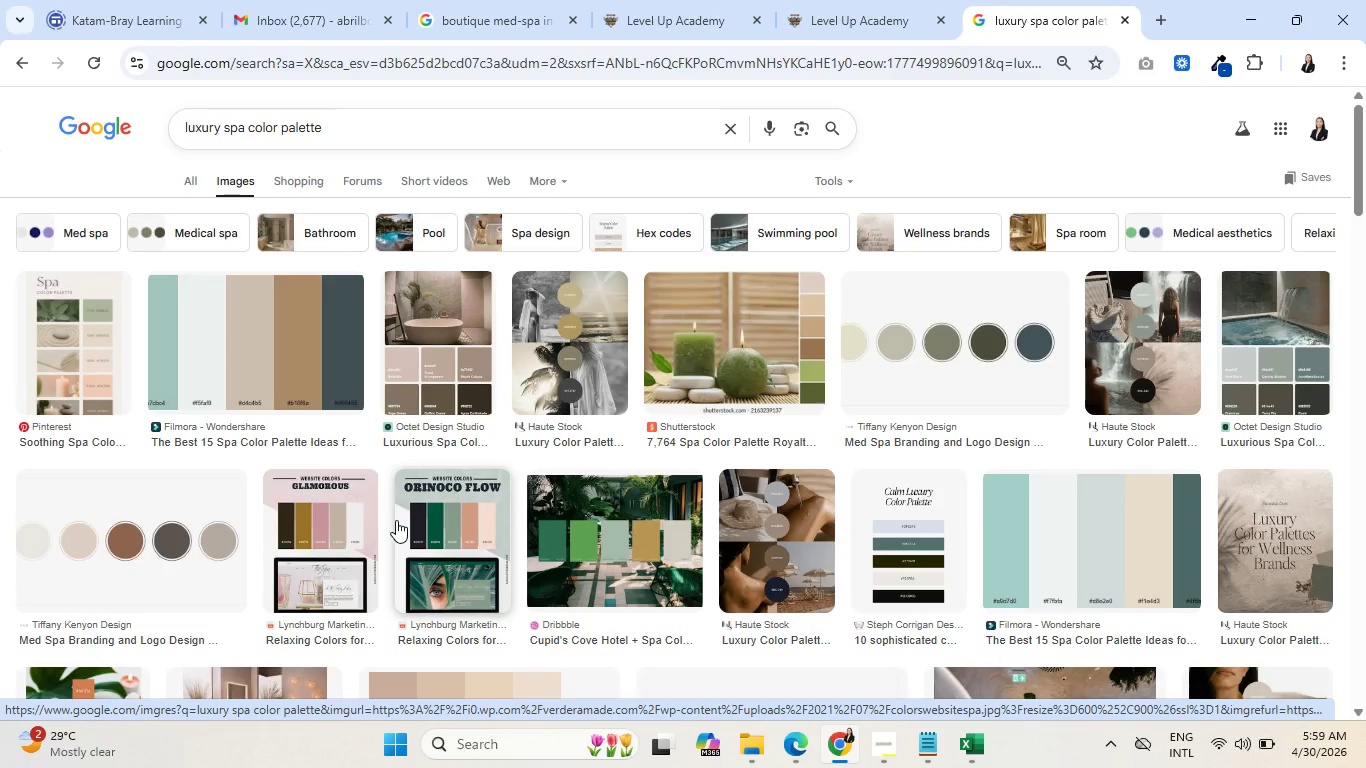 
wait(7.59)
 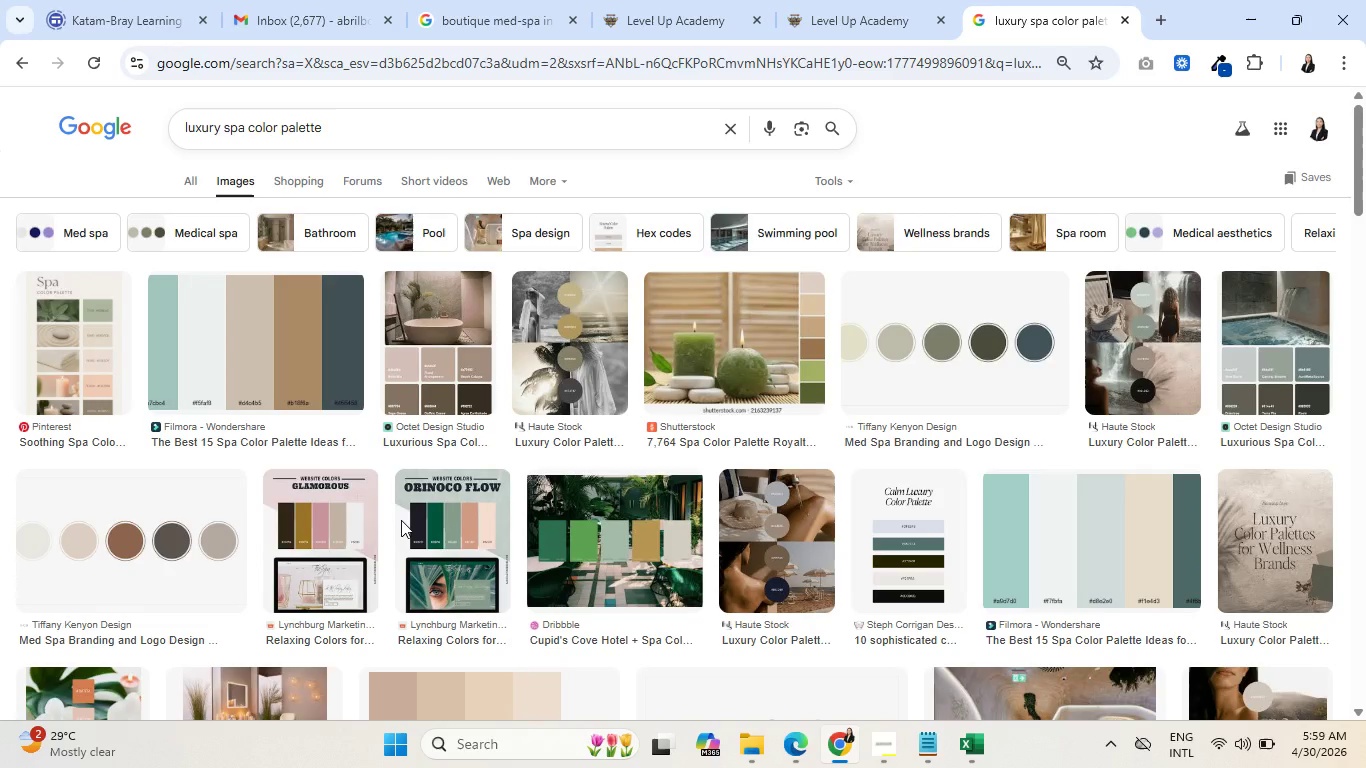 
scroll: coordinate [540, 476], scroll_direction: down, amount: 6.0
 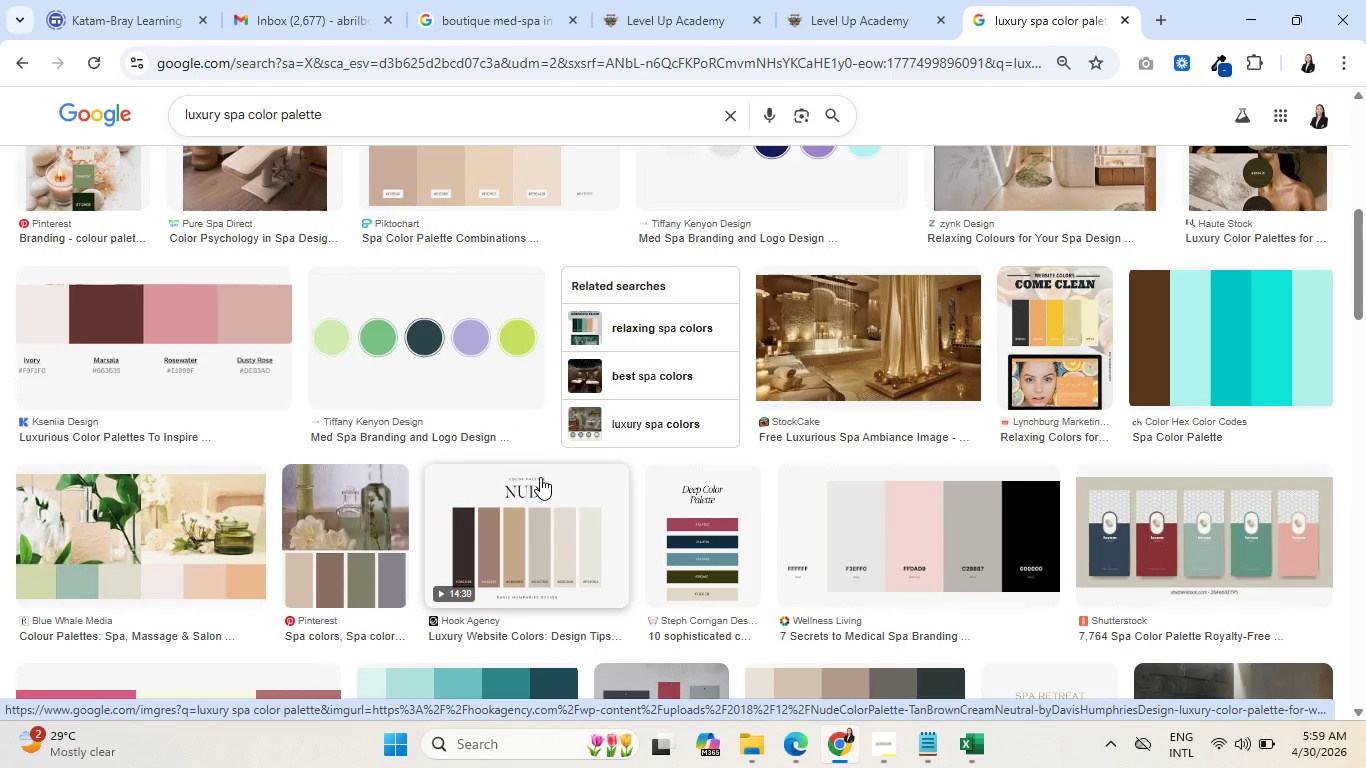 
wait(13.32)
 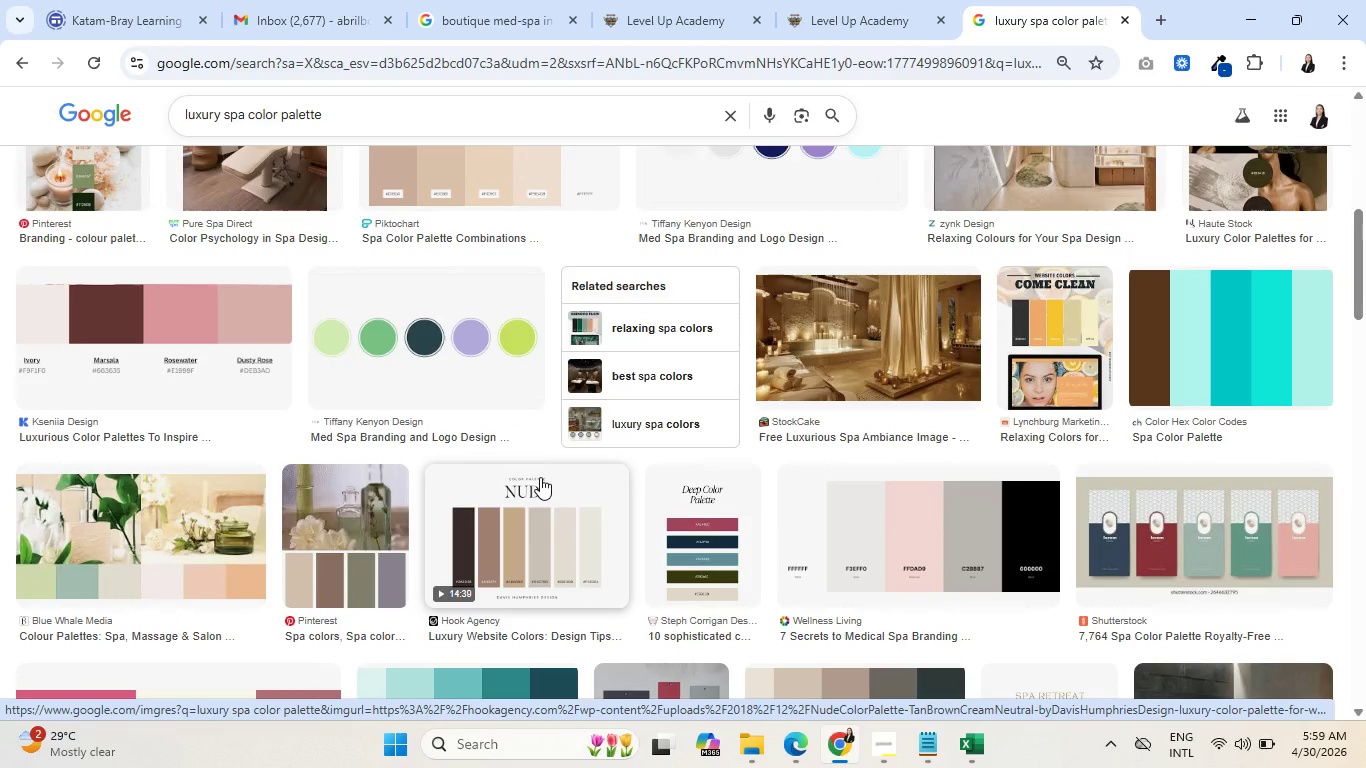 
scroll: coordinate [538, 480], scroll_direction: down, amount: 6.0
 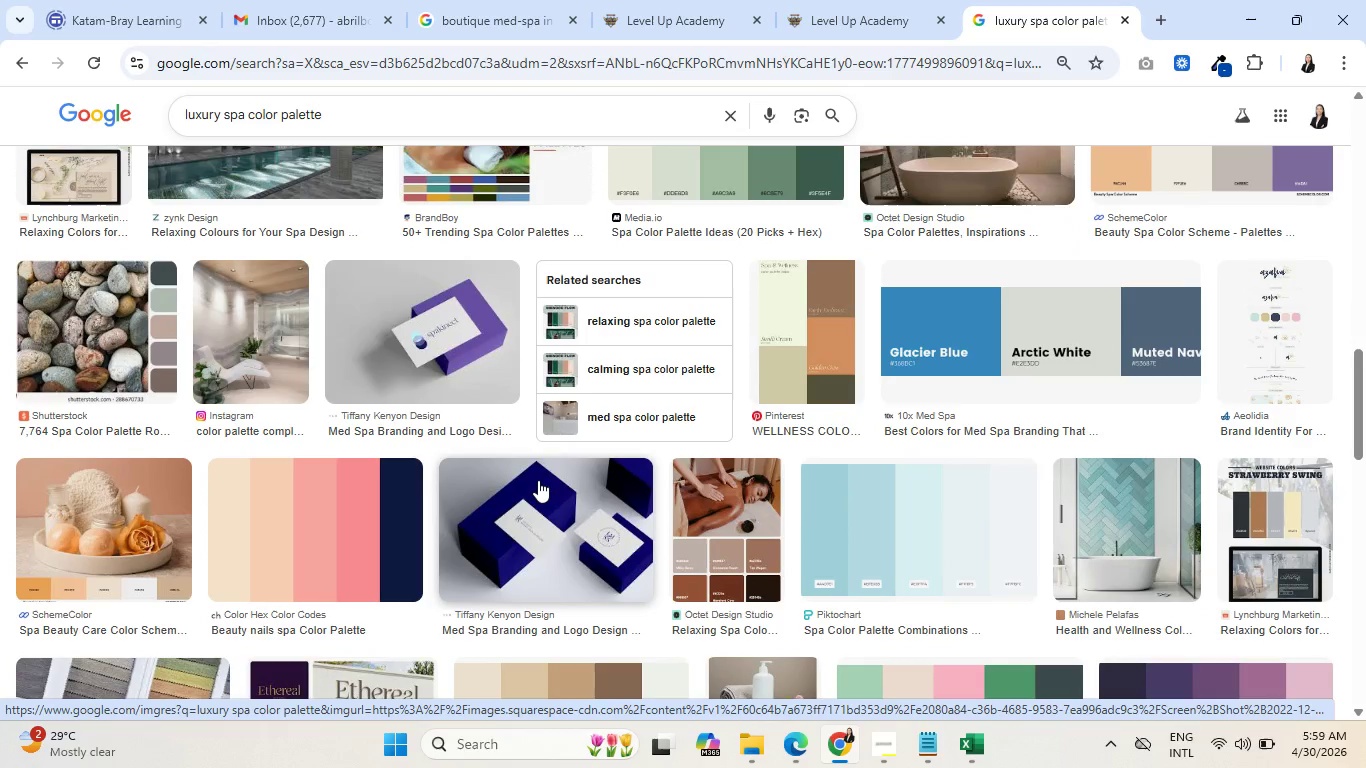 
left_click([733, 539])
 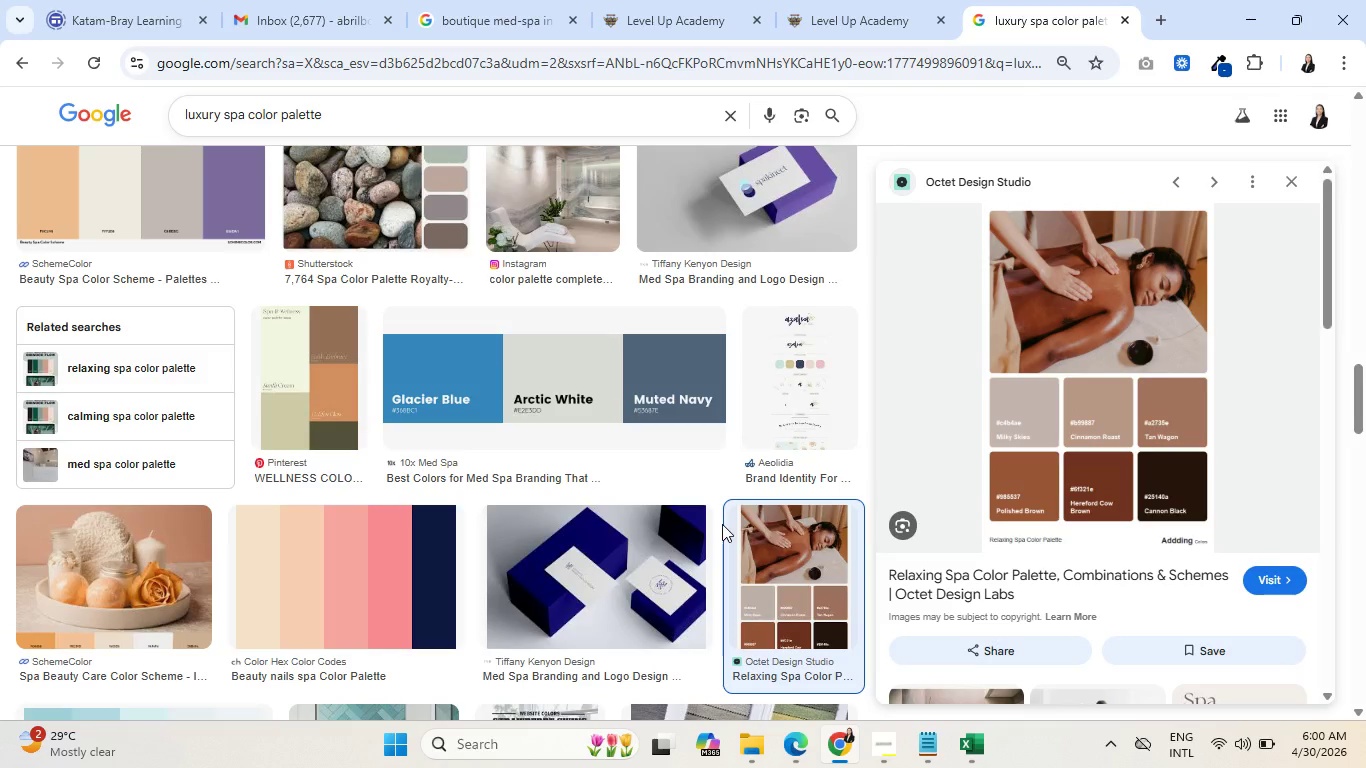 
wait(11.25)
 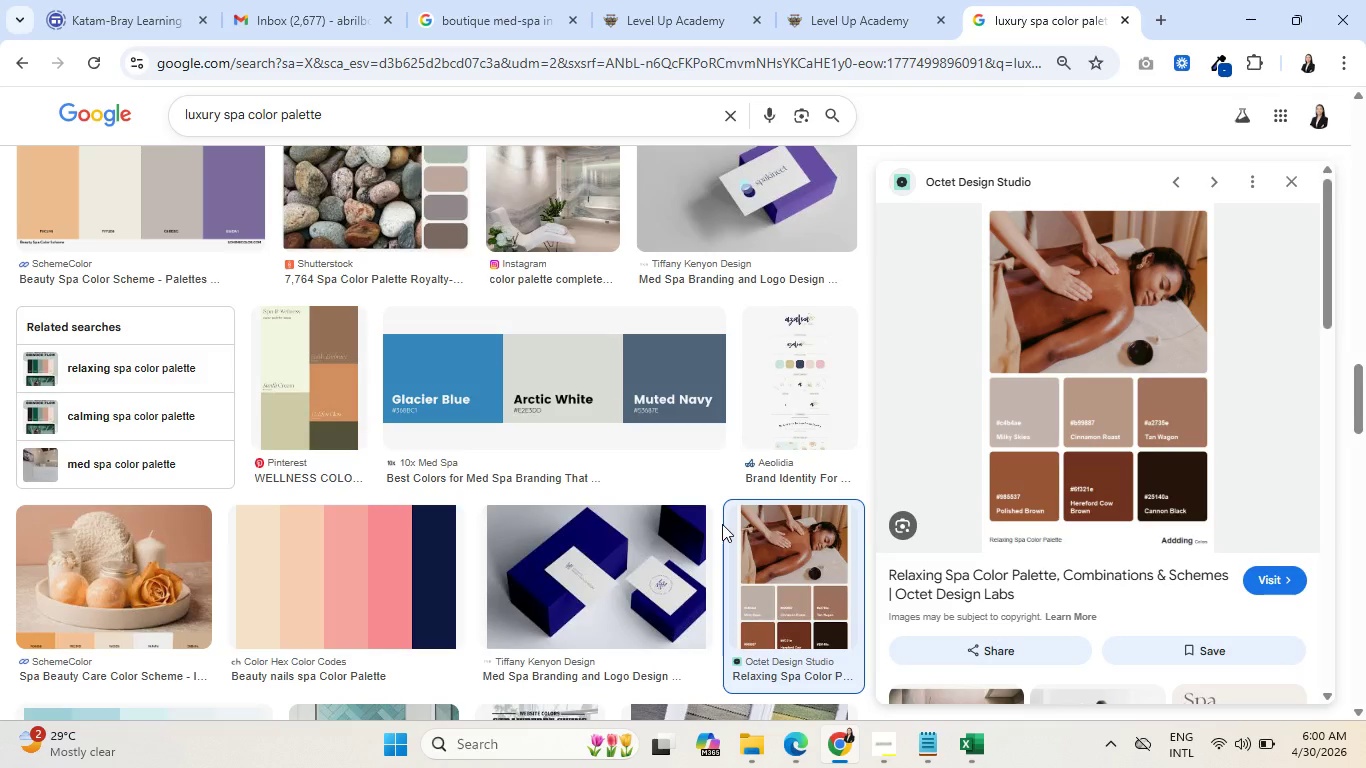 
left_click([1229, 70])
 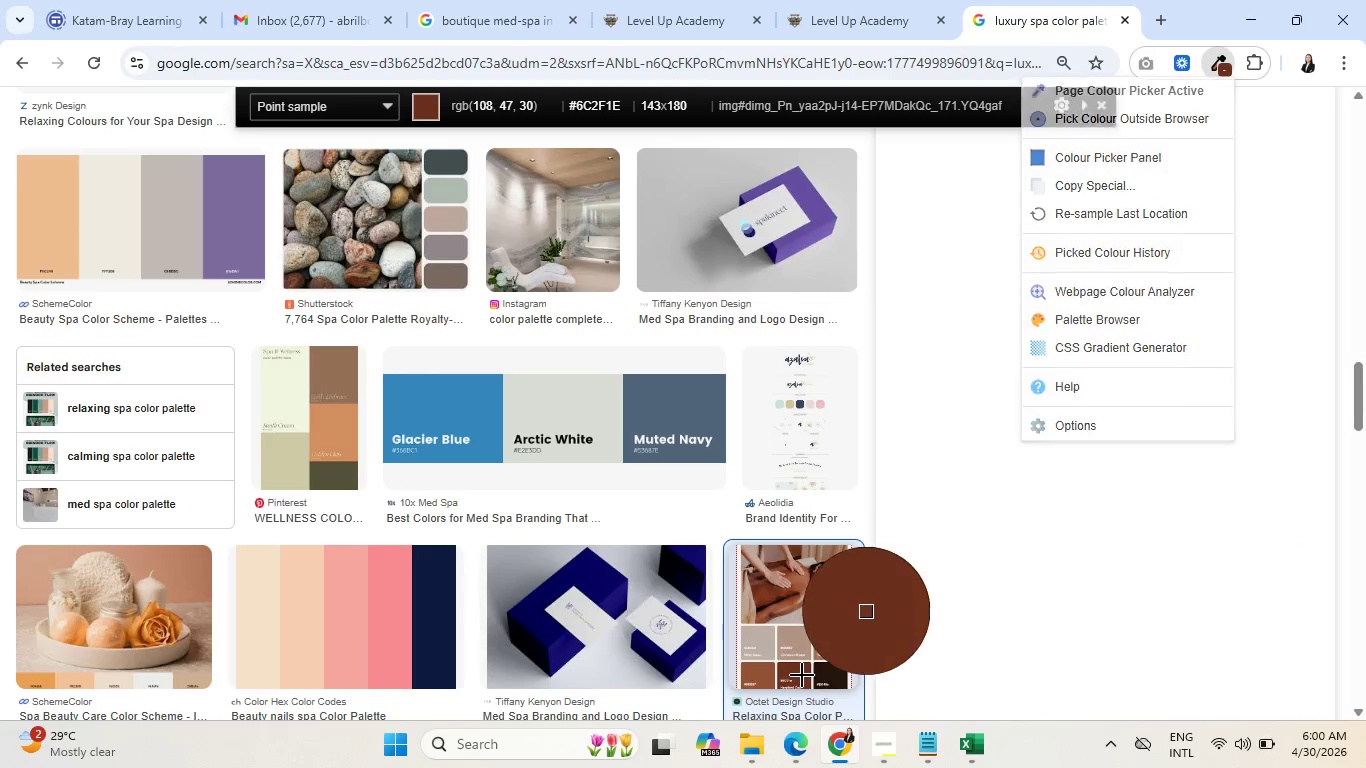 
left_click([800, 675])
 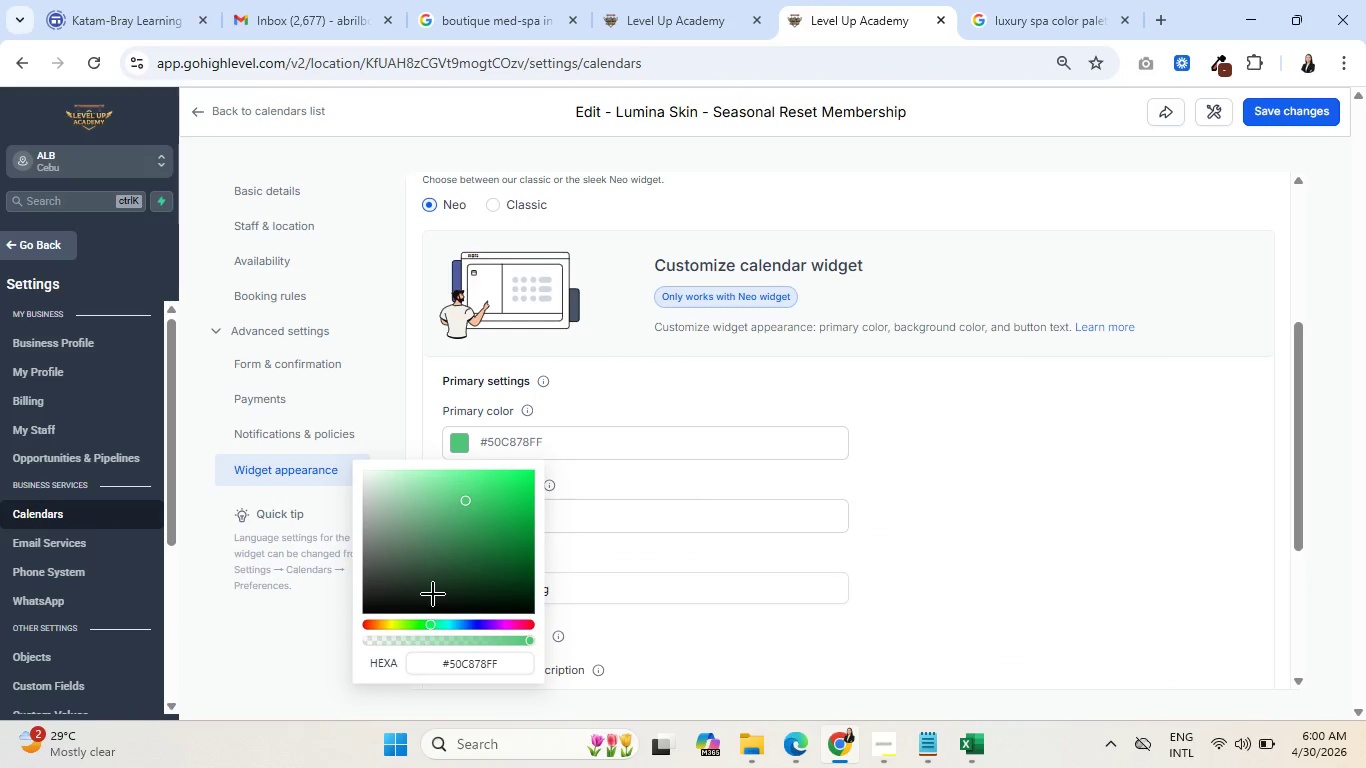 
double_click([459, 660])
 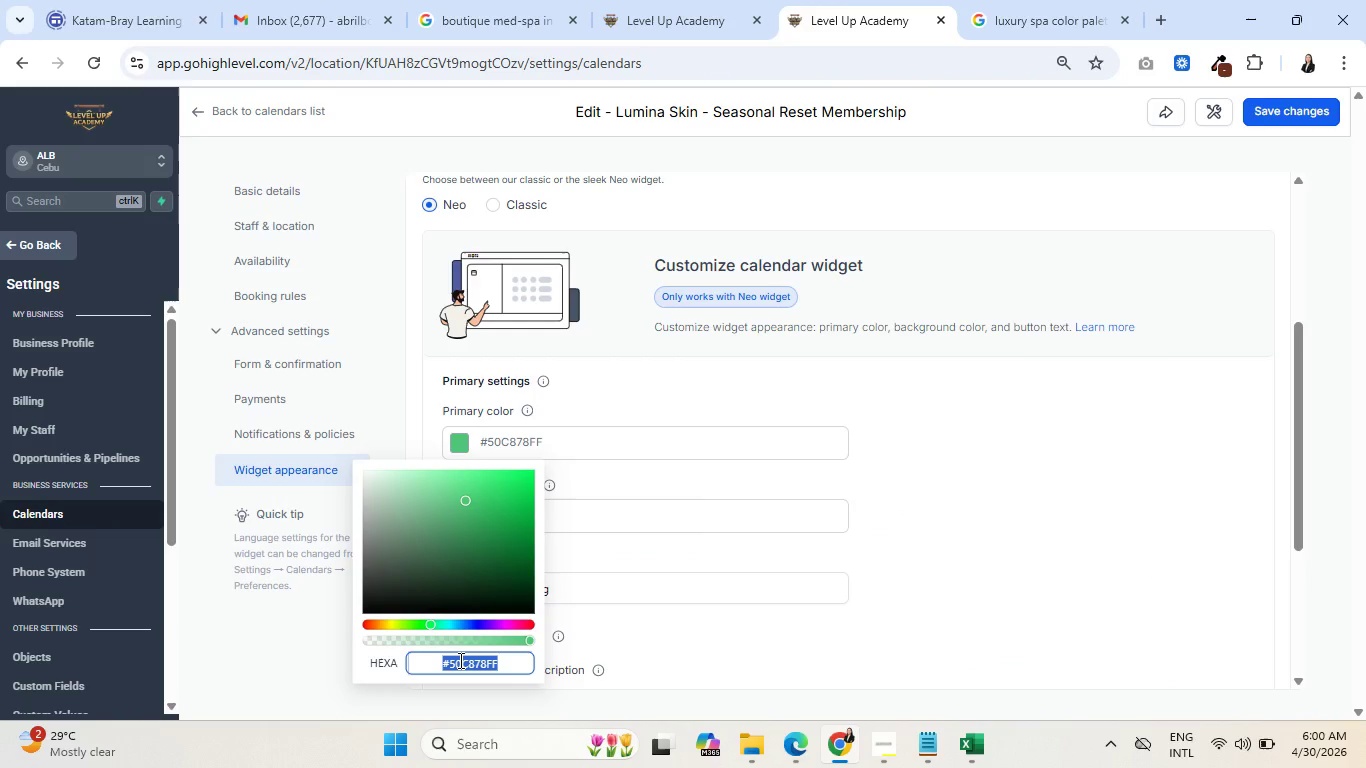 
triple_click([459, 660])
 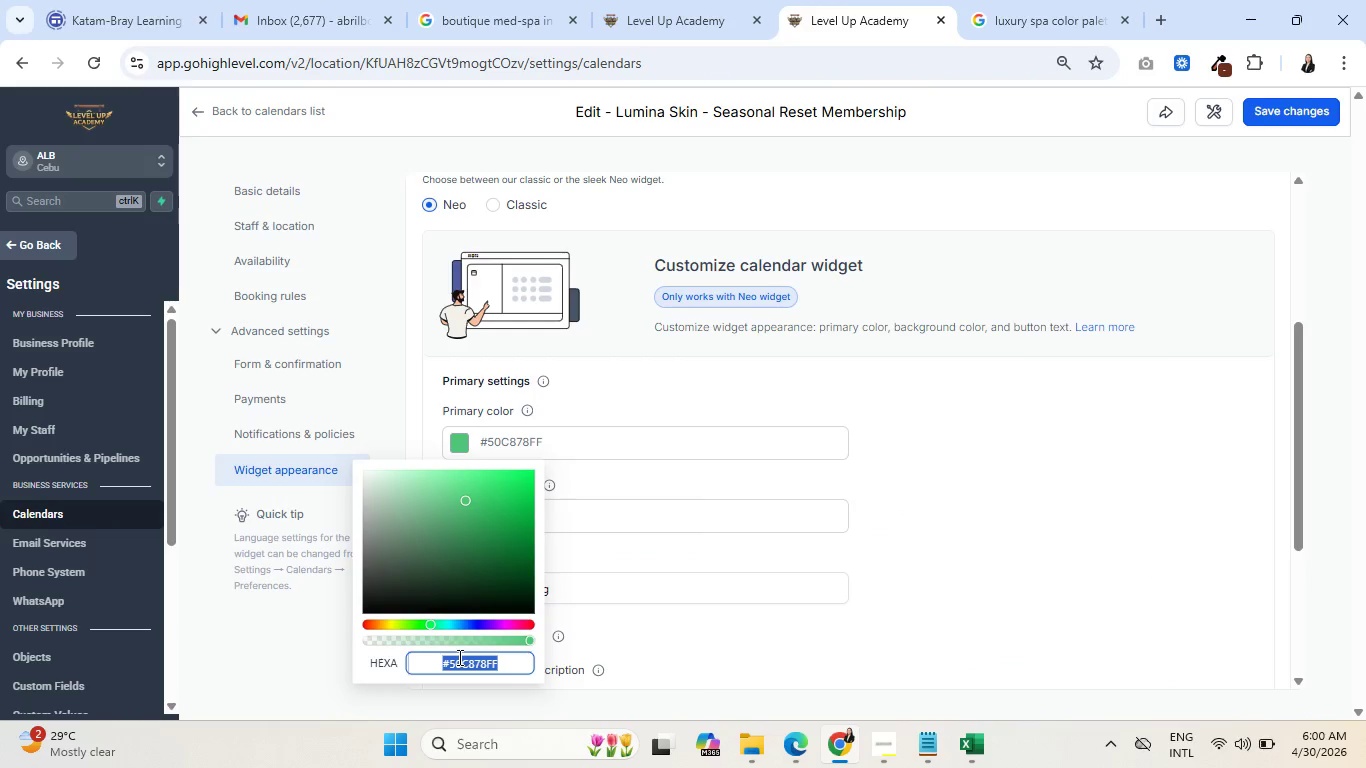 
key(Control+V)
 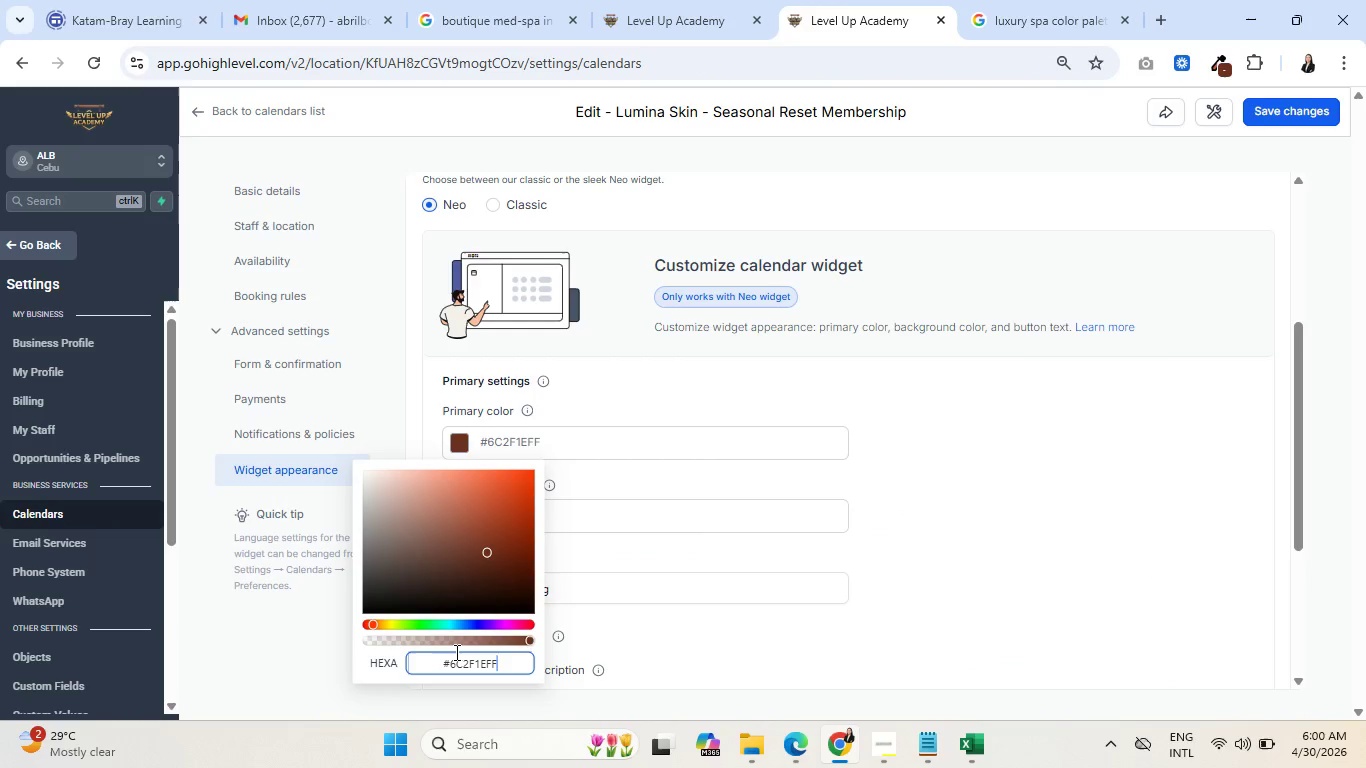 
key(Enter)
 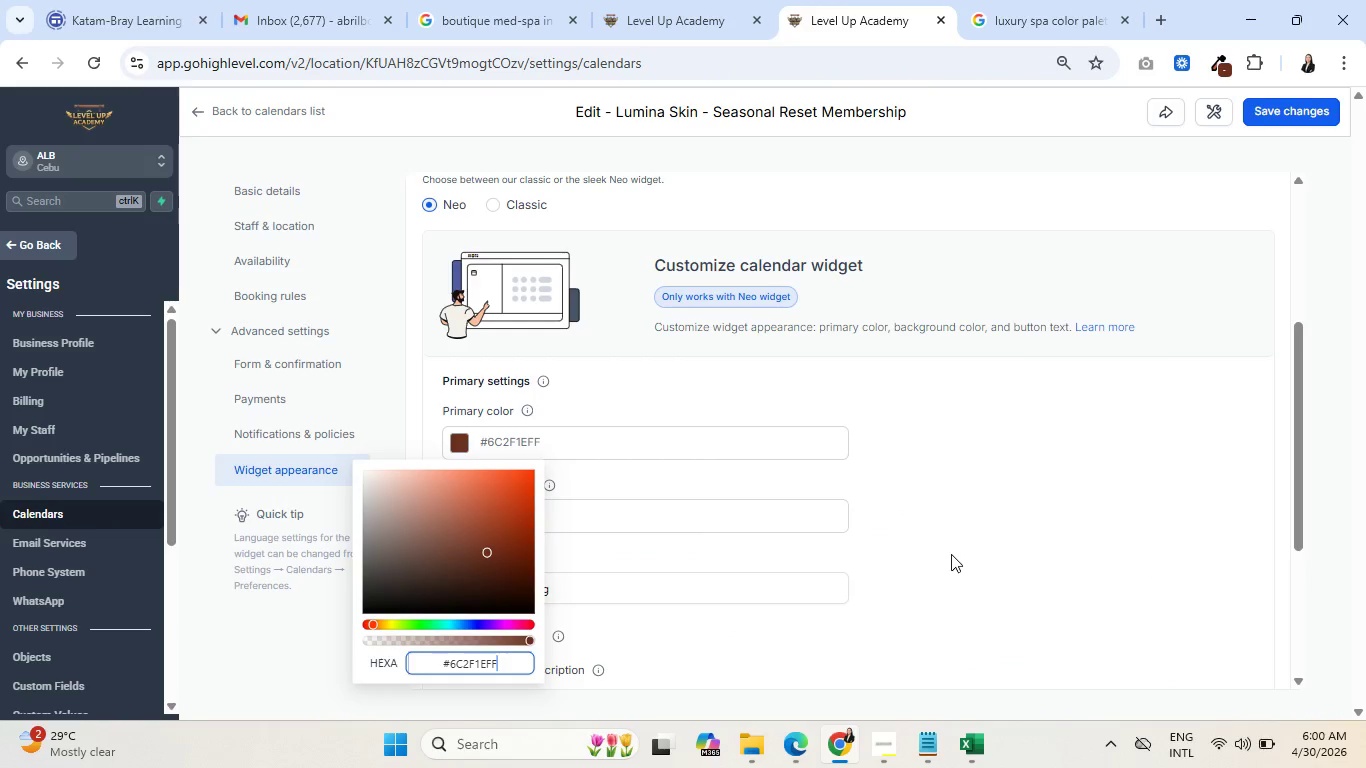 
left_click([954, 553])
 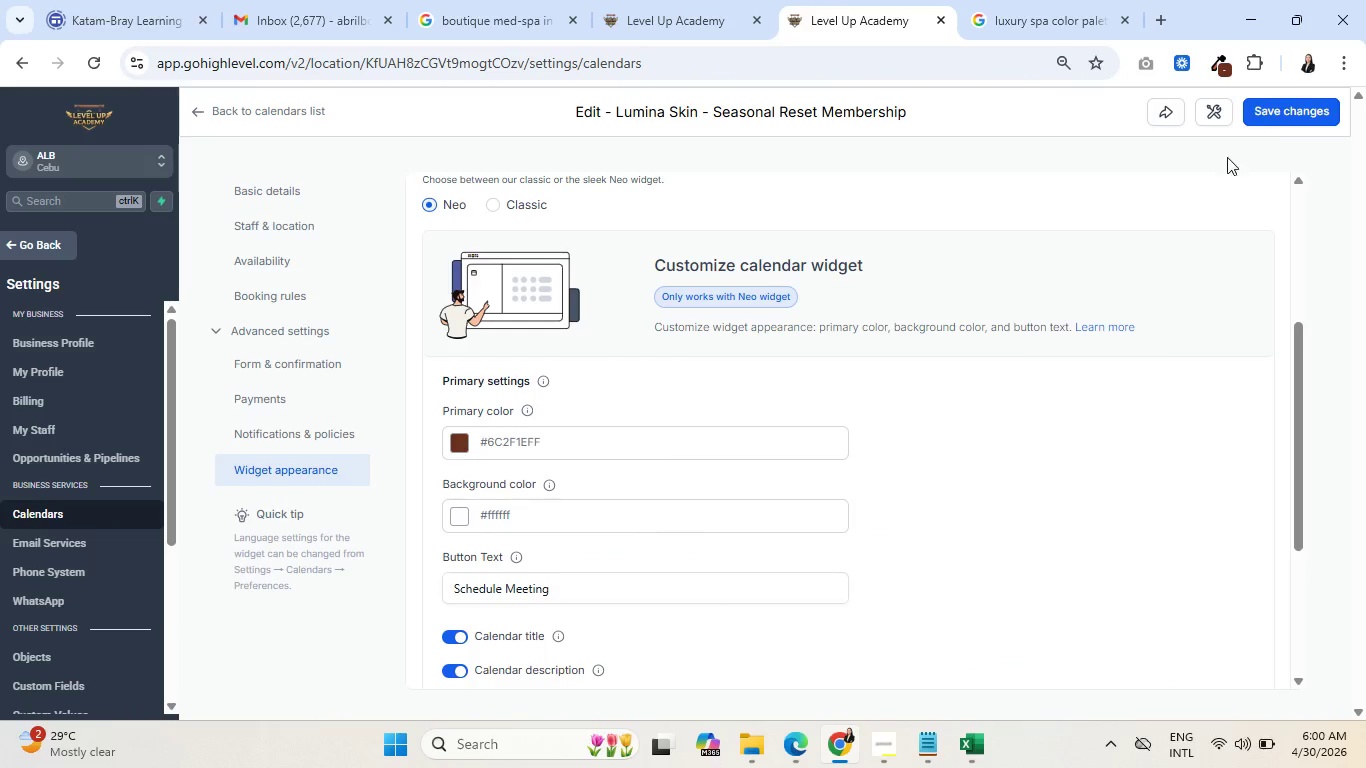 
left_click([1294, 103])
 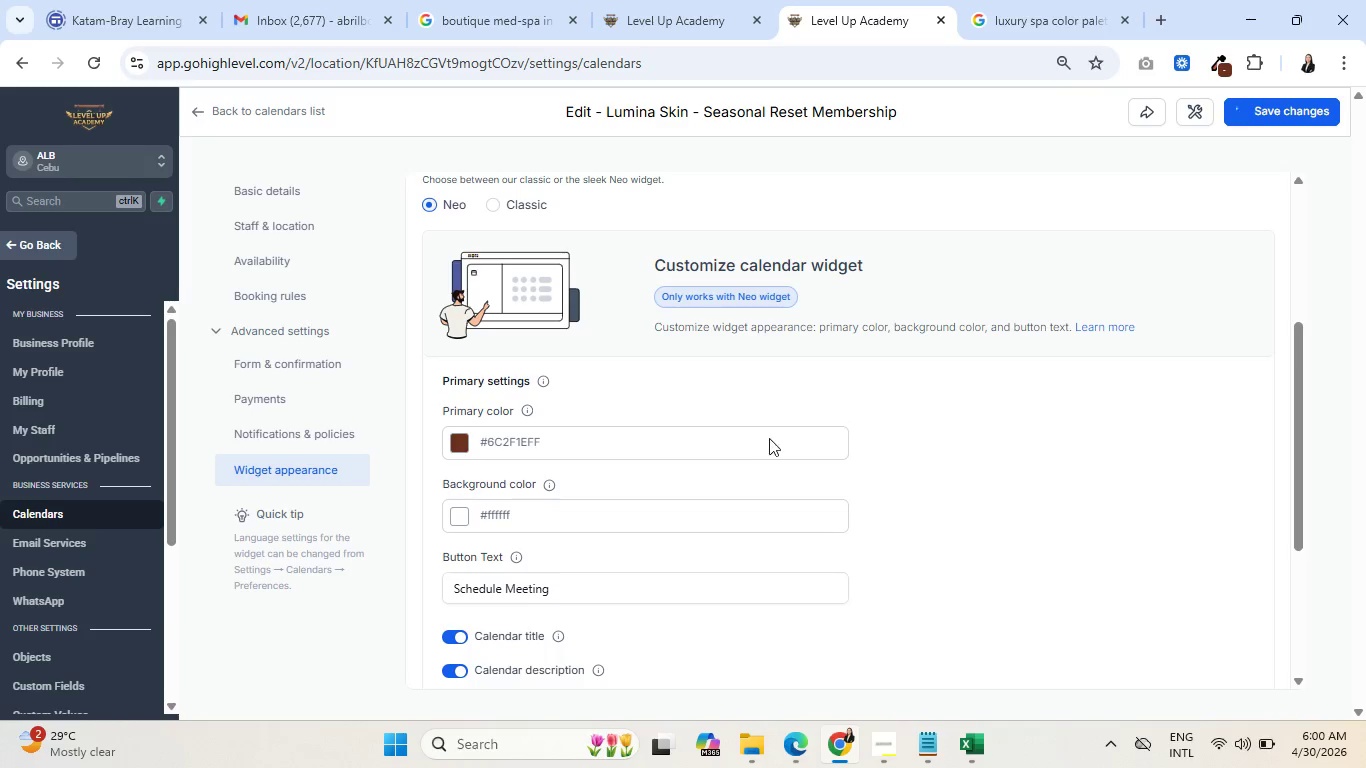 
scroll: coordinate [771, 476], scroll_direction: down, amount: 3.0
 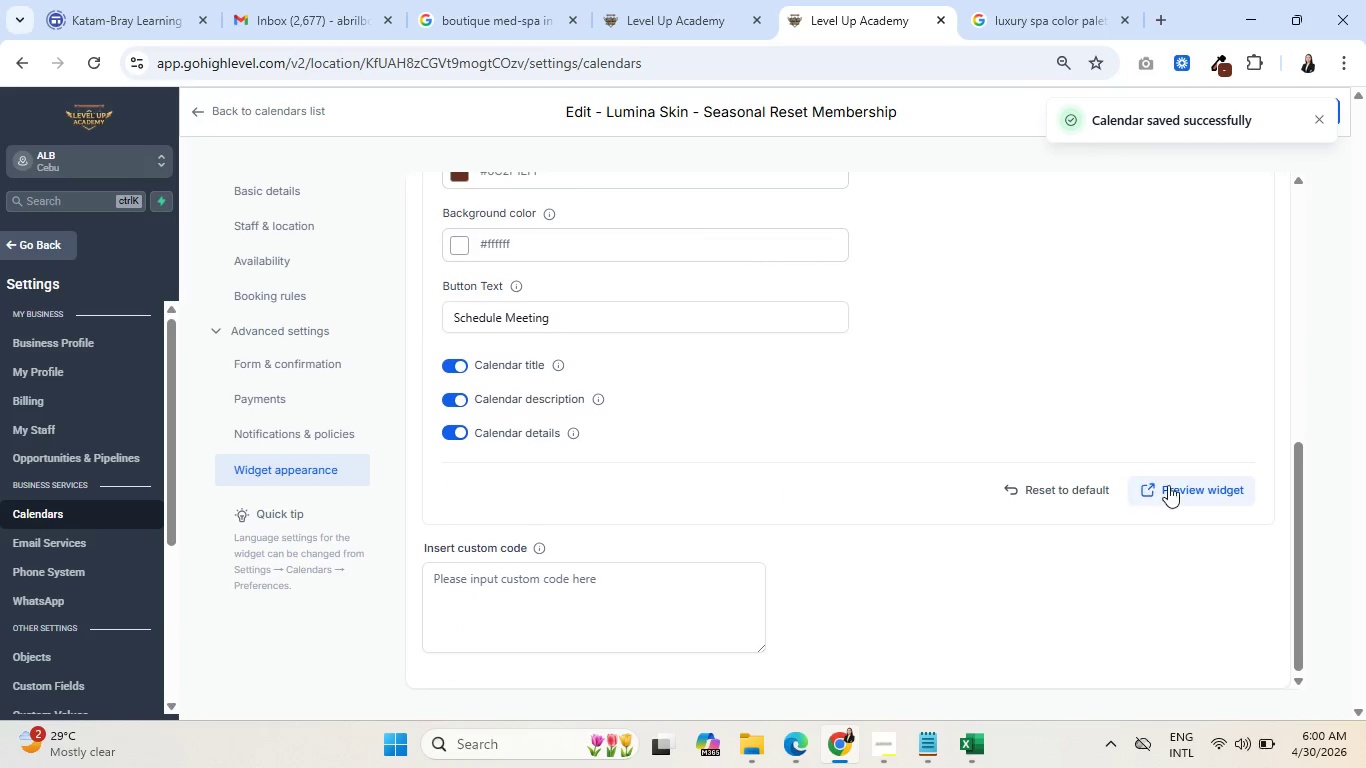 
left_click([1173, 486])
 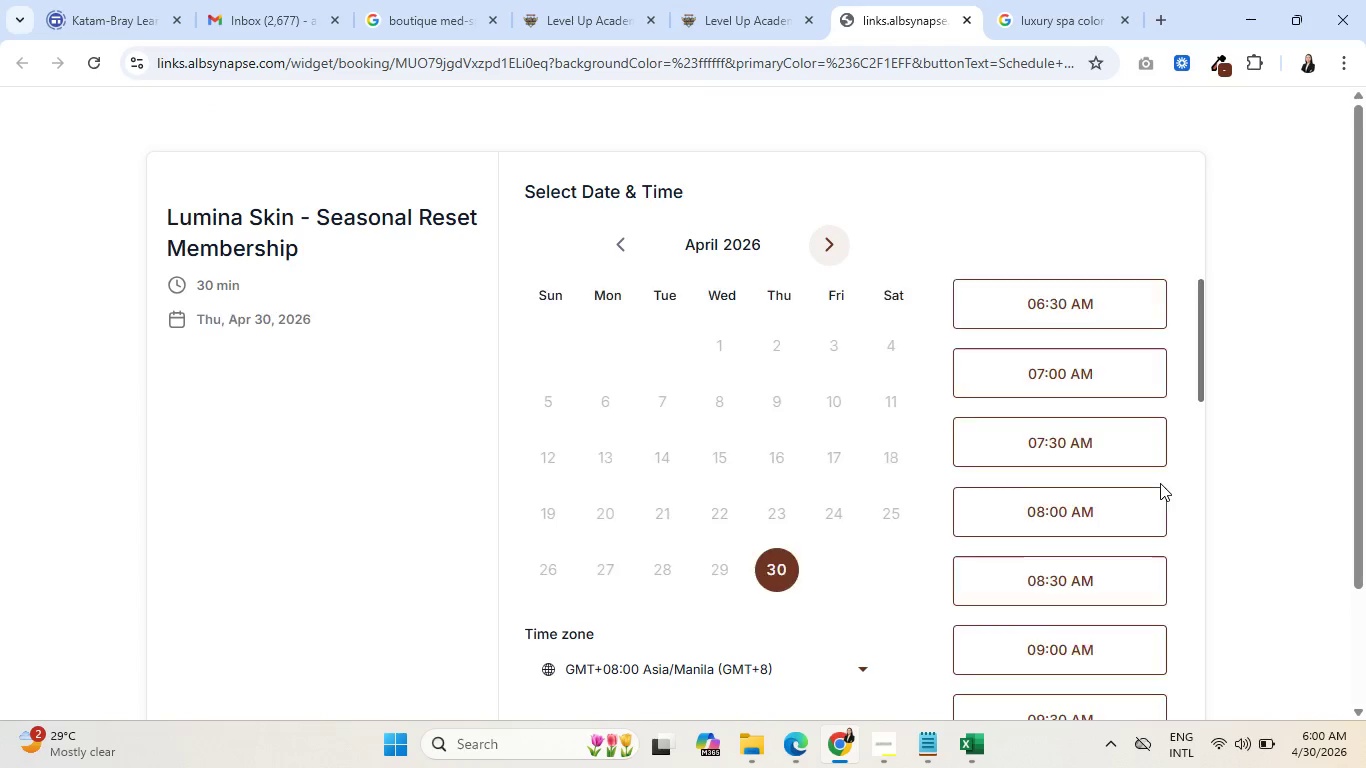 
wait(5.27)
 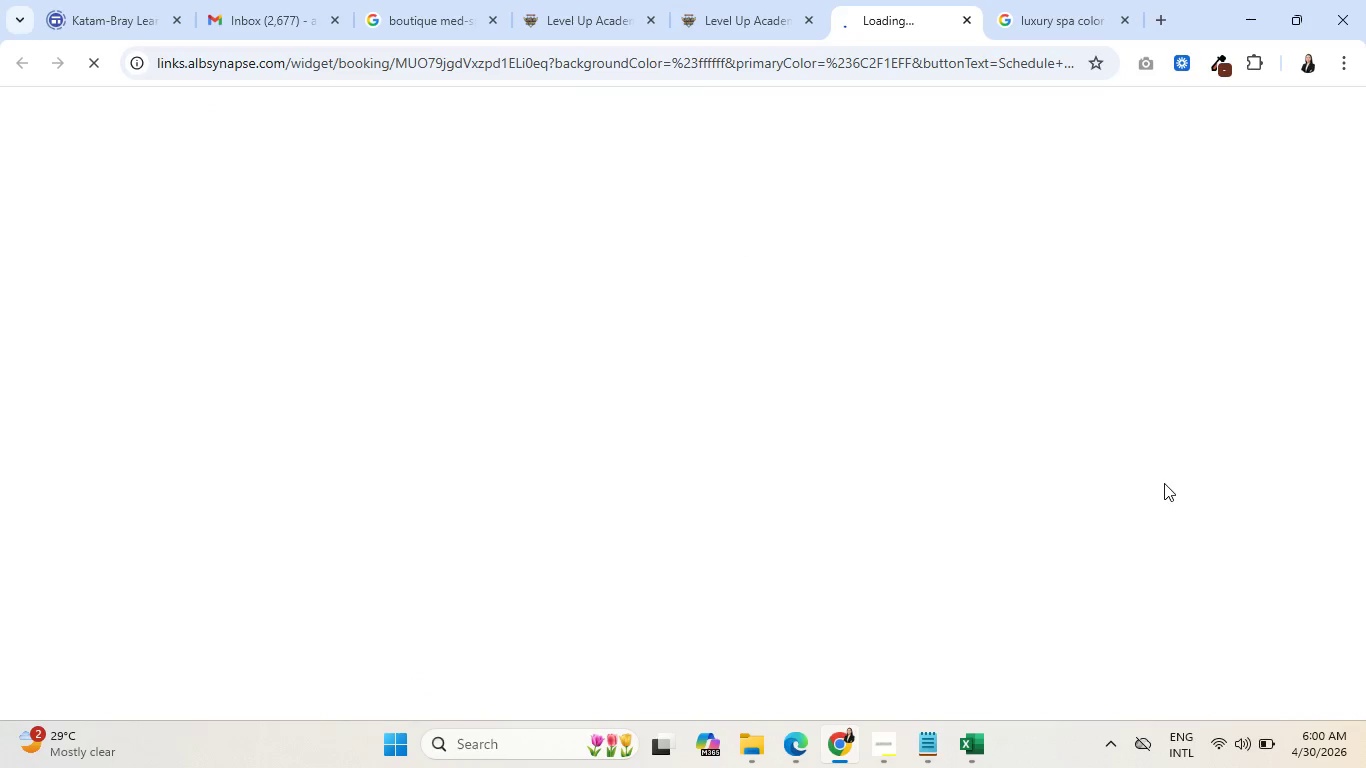 
scroll: coordinate [806, 472], scroll_direction: down, amount: 1.0
 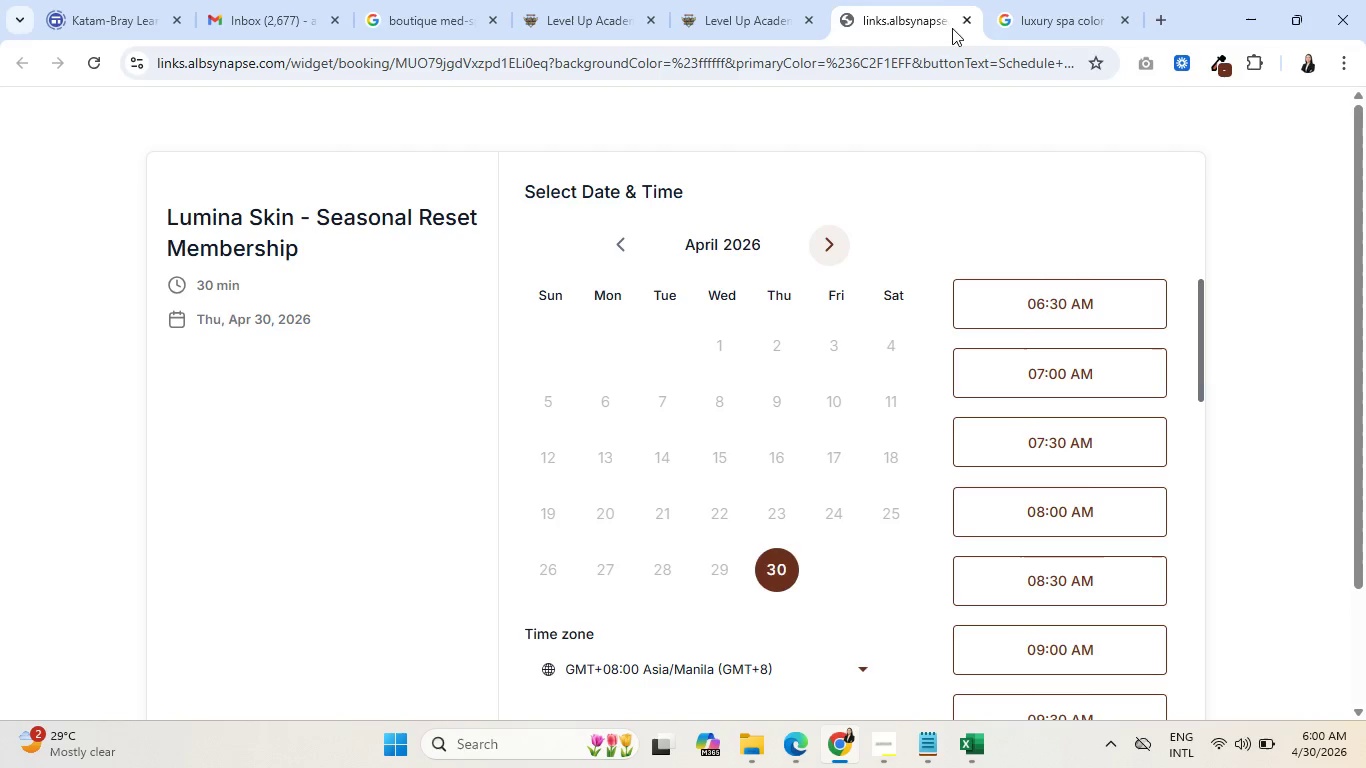 
left_click([968, 25])
 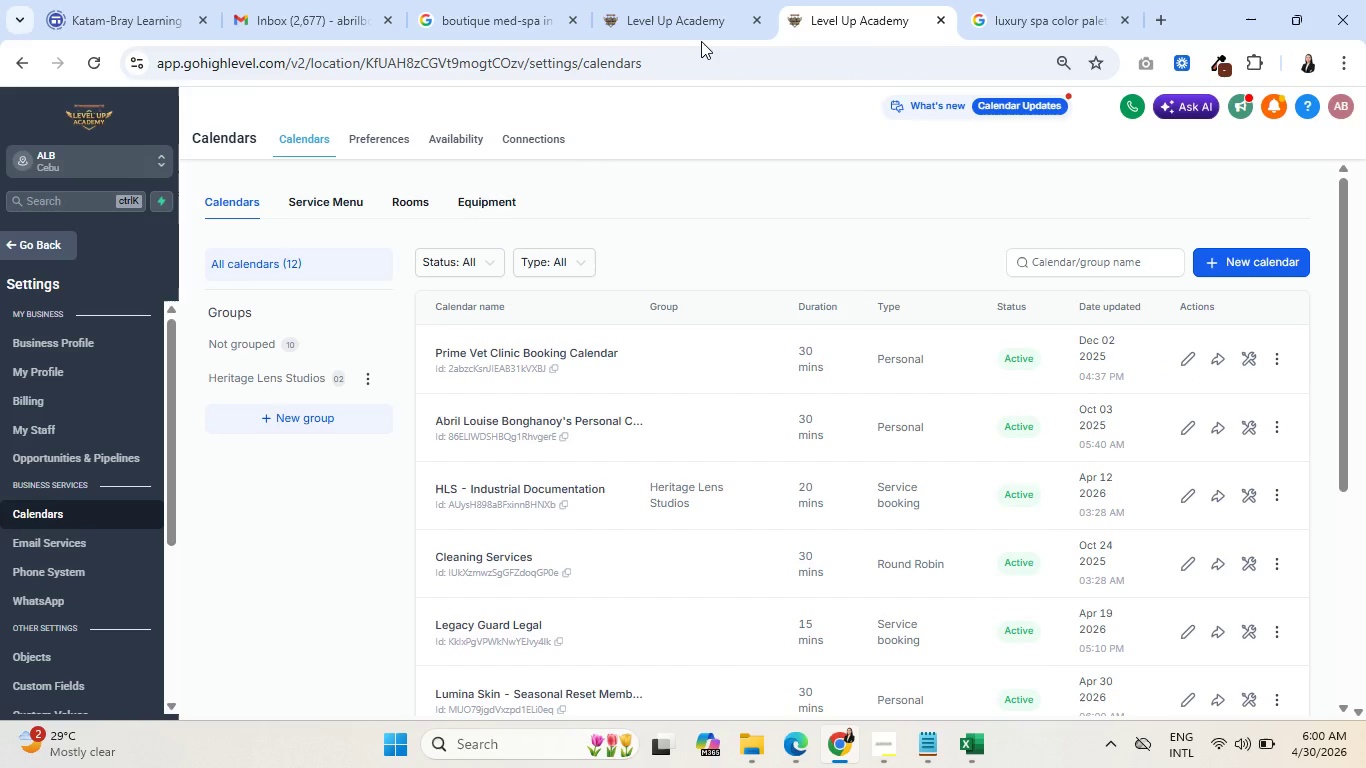 
wait(5.11)
 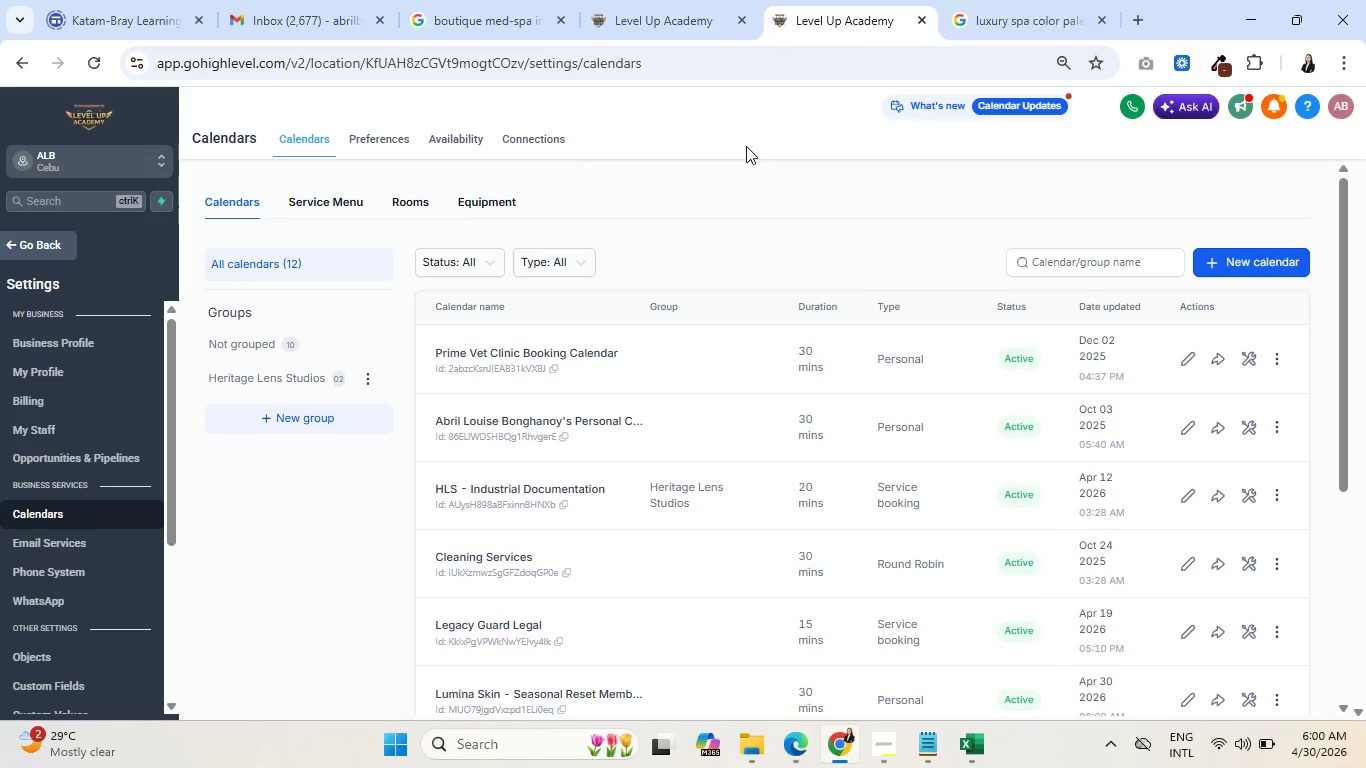 
scroll: coordinate [614, 499], scroll_direction: down, amount: 2.0
 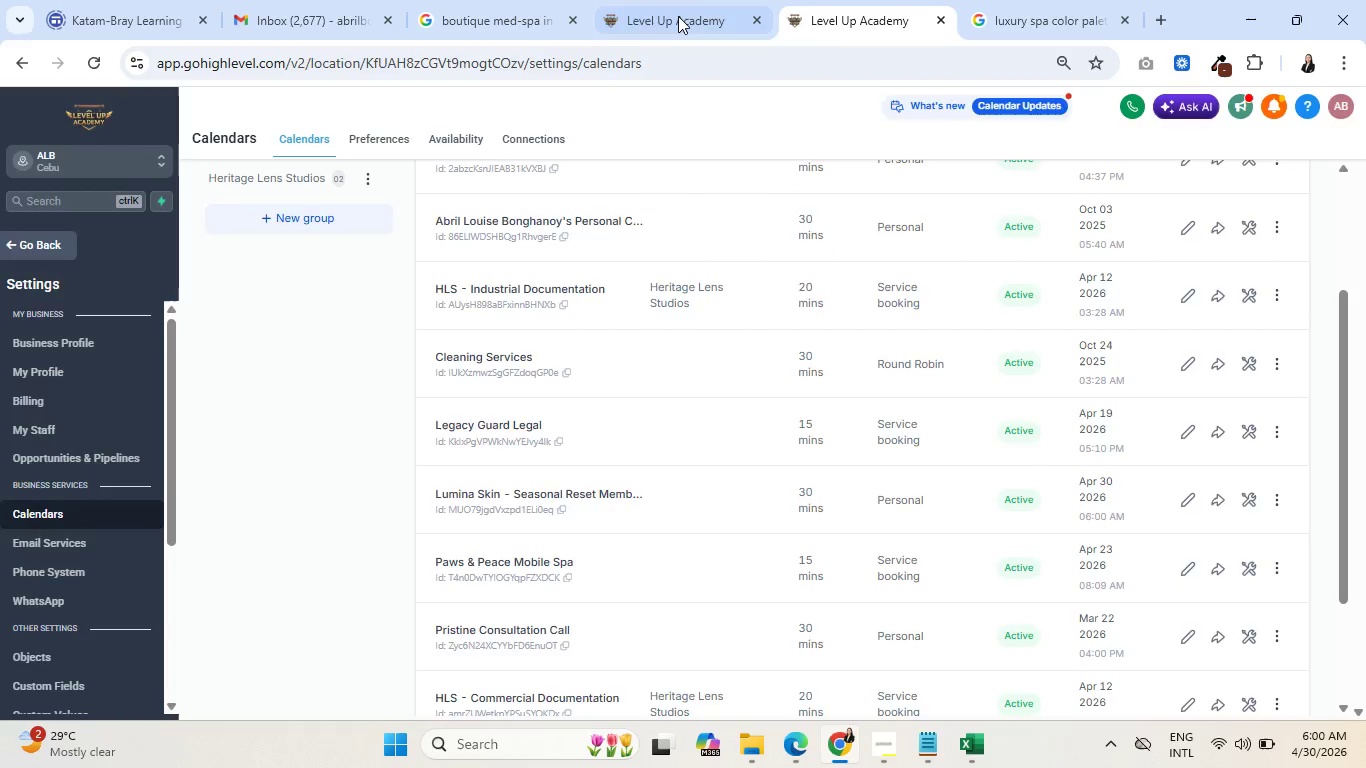 
left_click([678, 16])
 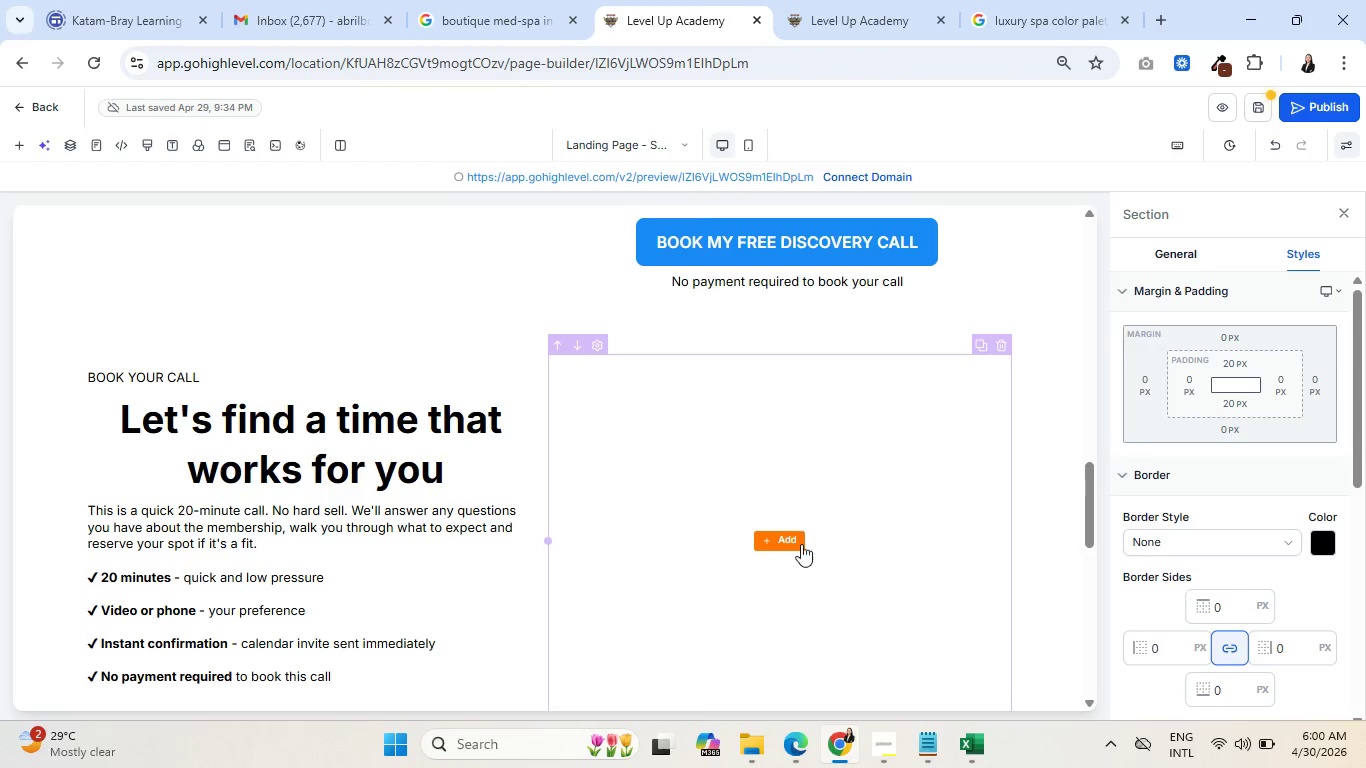 
left_click([779, 533])
 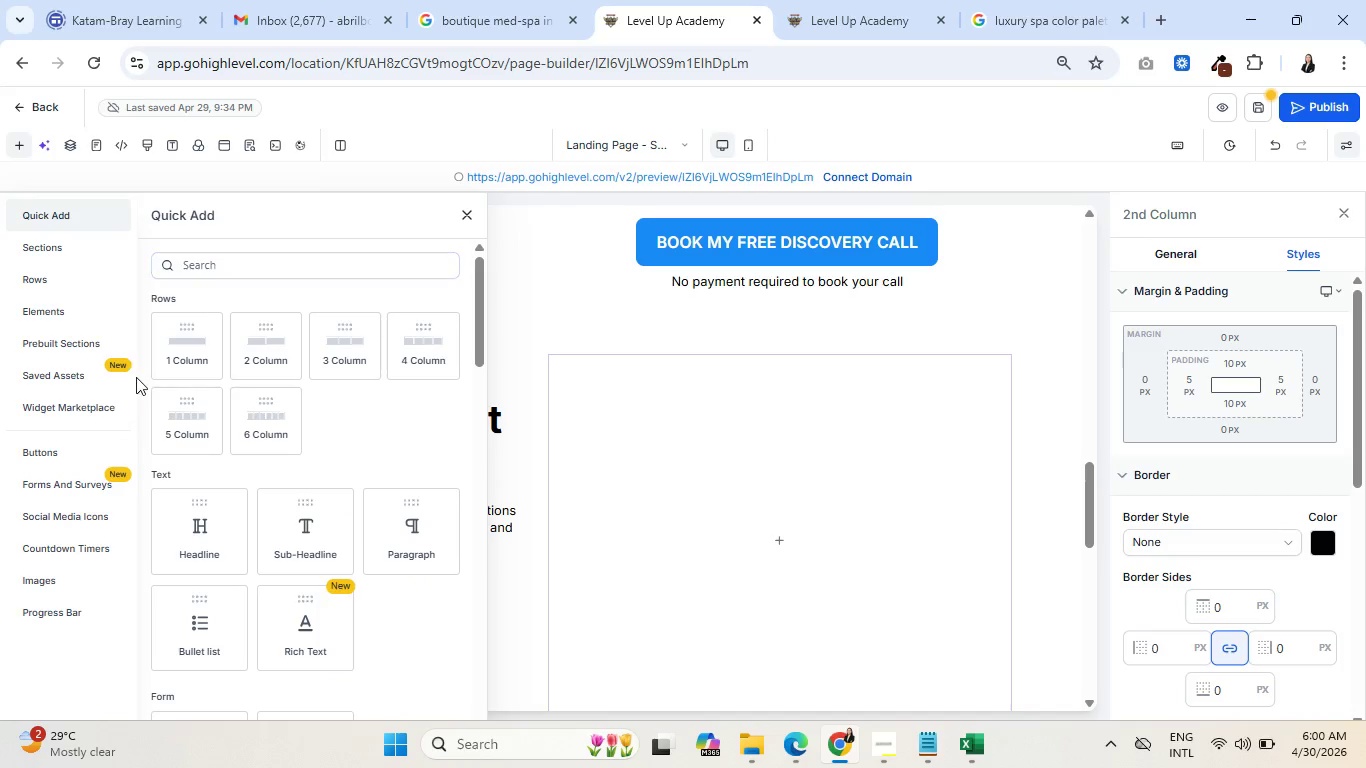 
left_click([238, 269])
 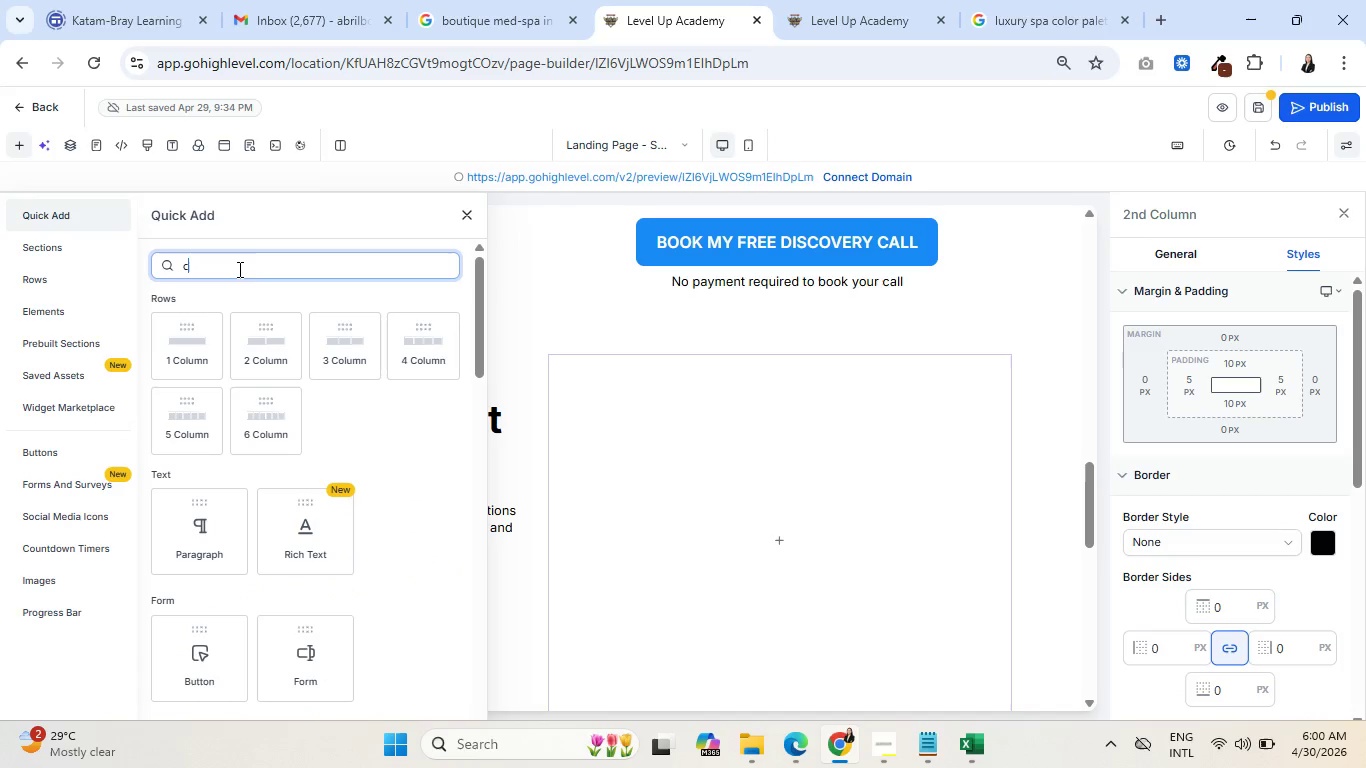 
type(cal)
 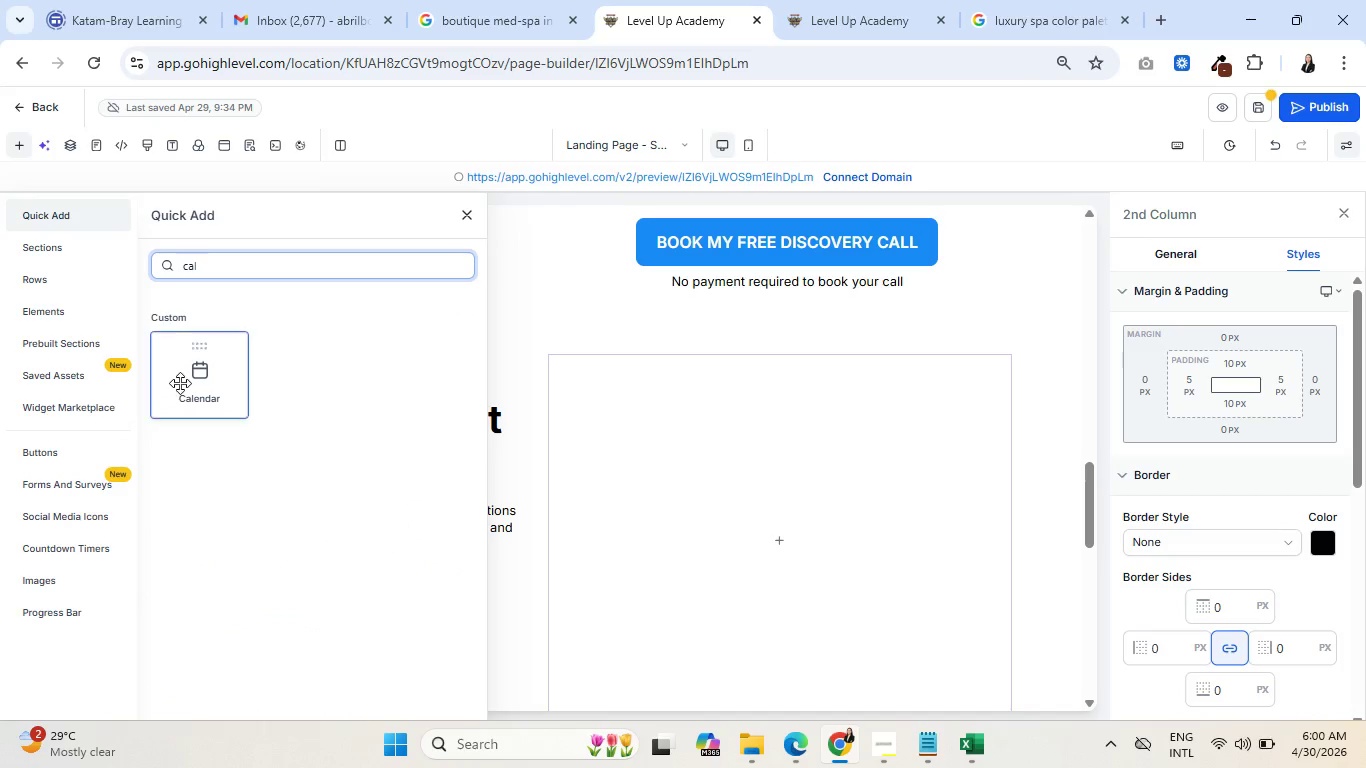 
left_click([180, 383])
 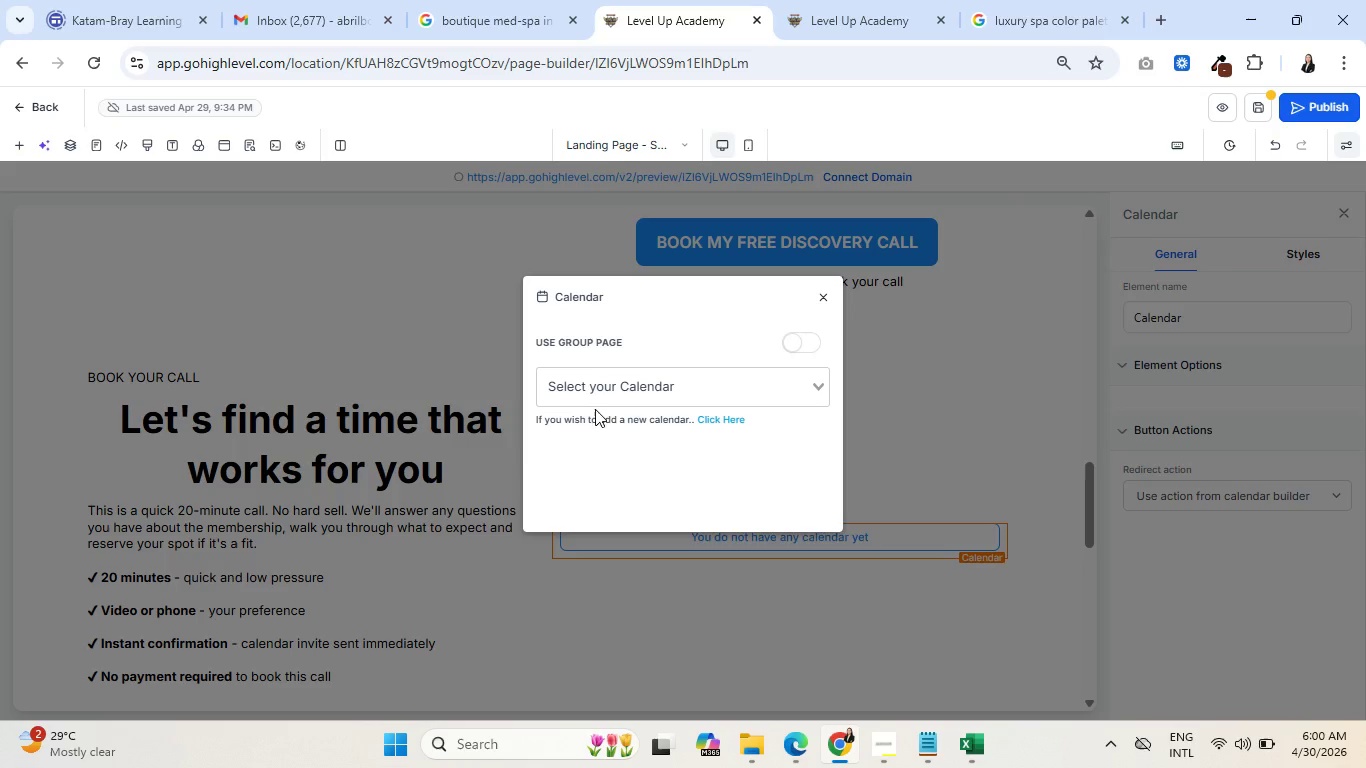 
left_click([643, 395])
 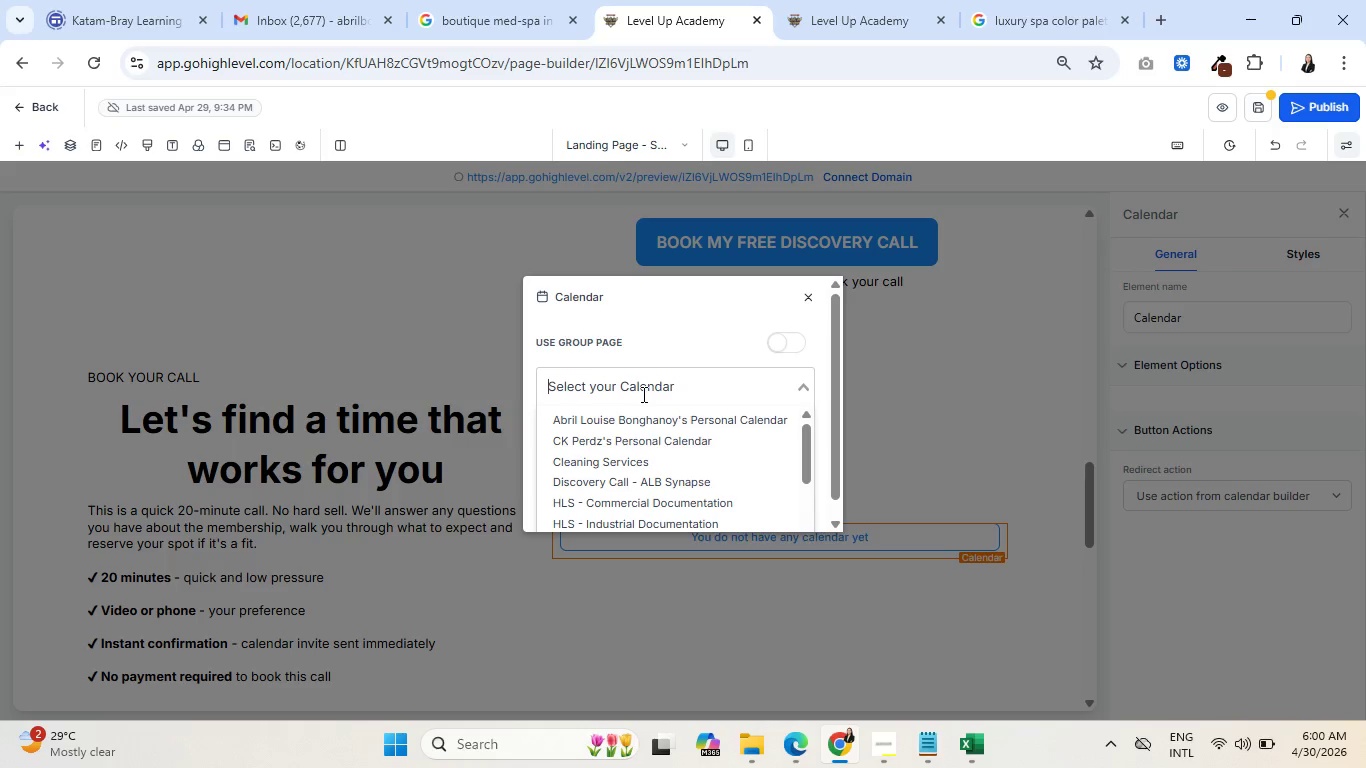 
type(lu)
 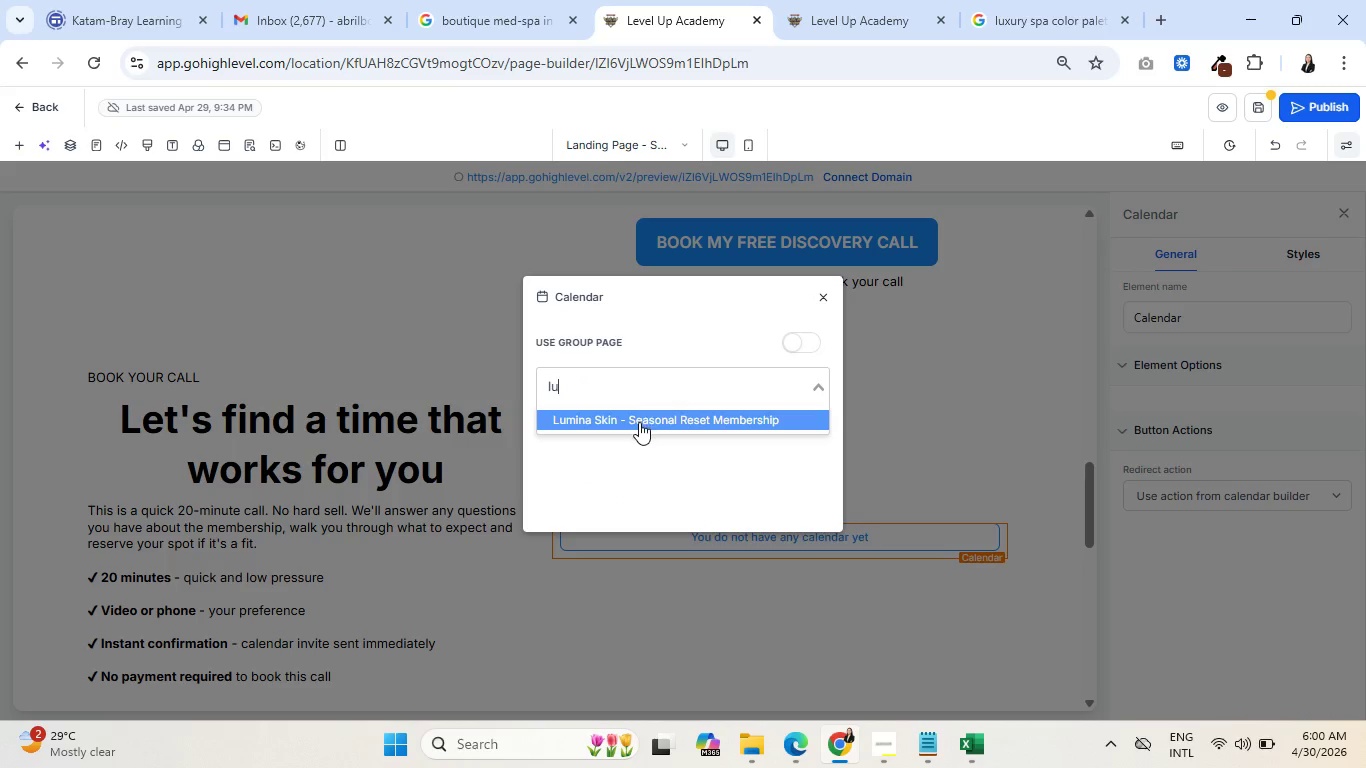 
left_click([640, 420])
 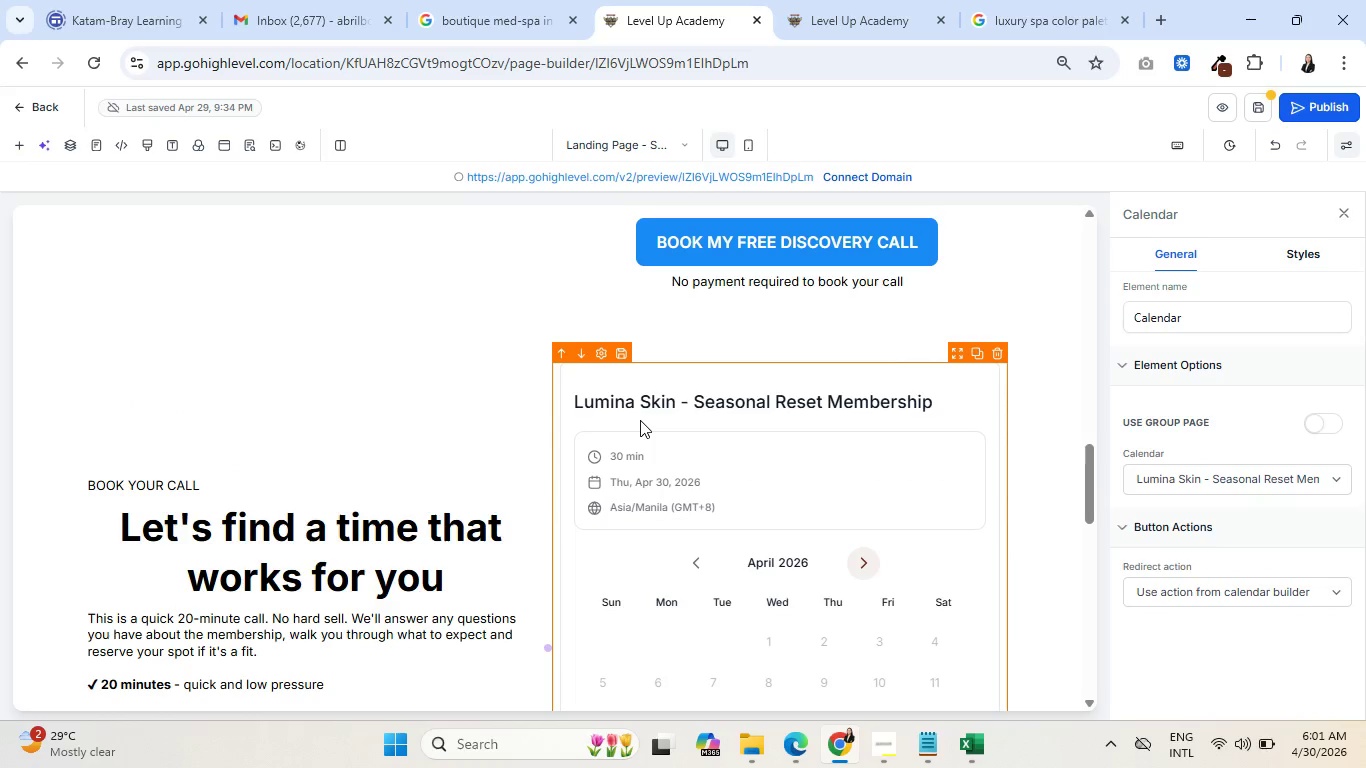 
scroll: coordinate [905, 484], scroll_direction: down, amount: 4.0
 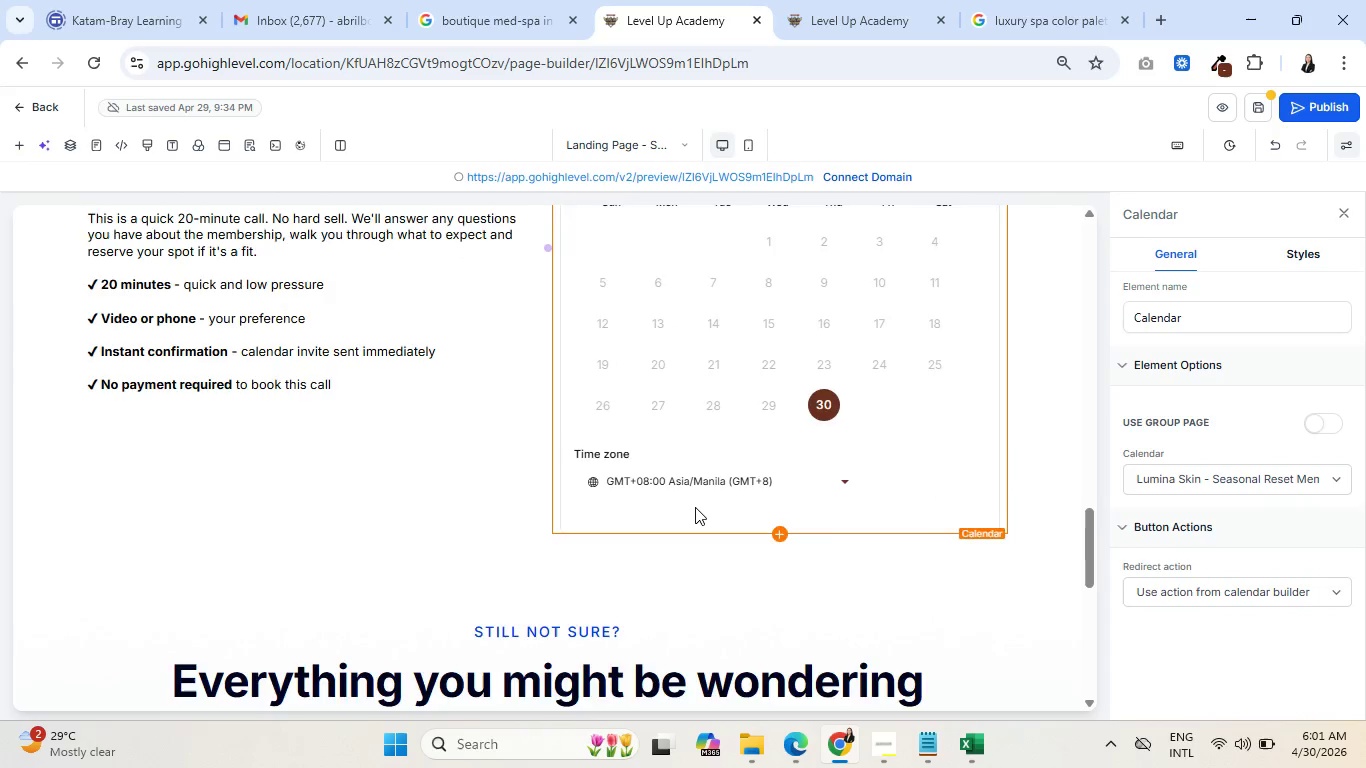 
scroll: coordinate [695, 507], scroll_direction: up, amount: 3.0
 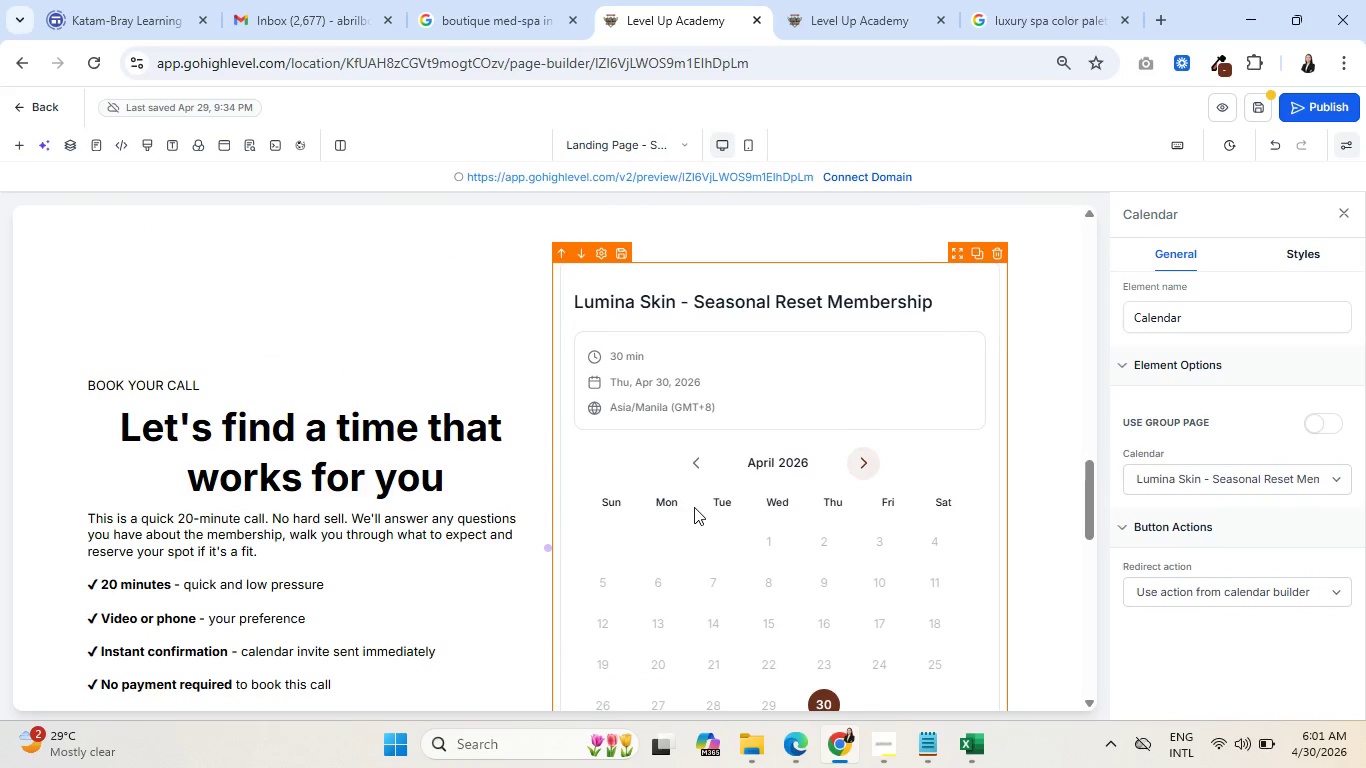 
scroll: coordinate [226, 469], scroll_direction: down, amount: 3.0
 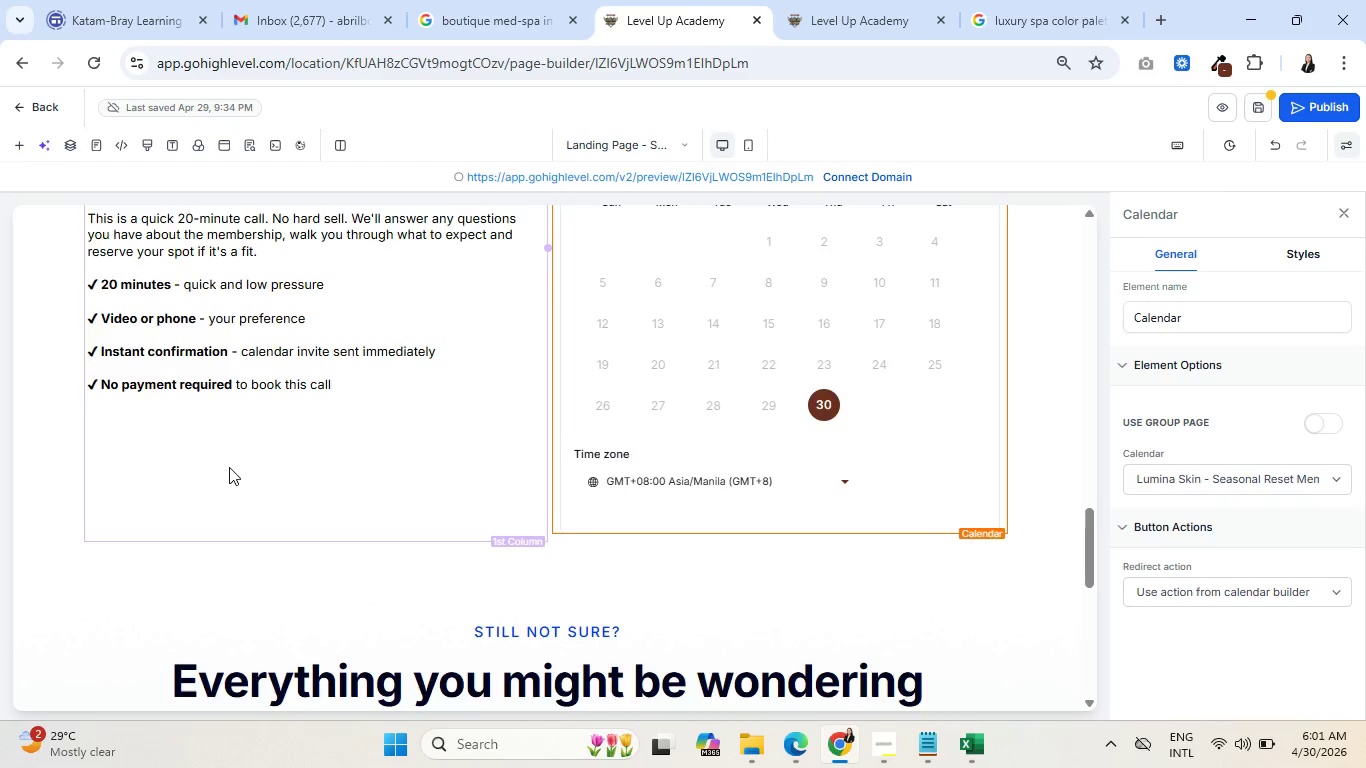 
scroll: coordinate [242, 460], scroll_direction: up, amount: 20.0
 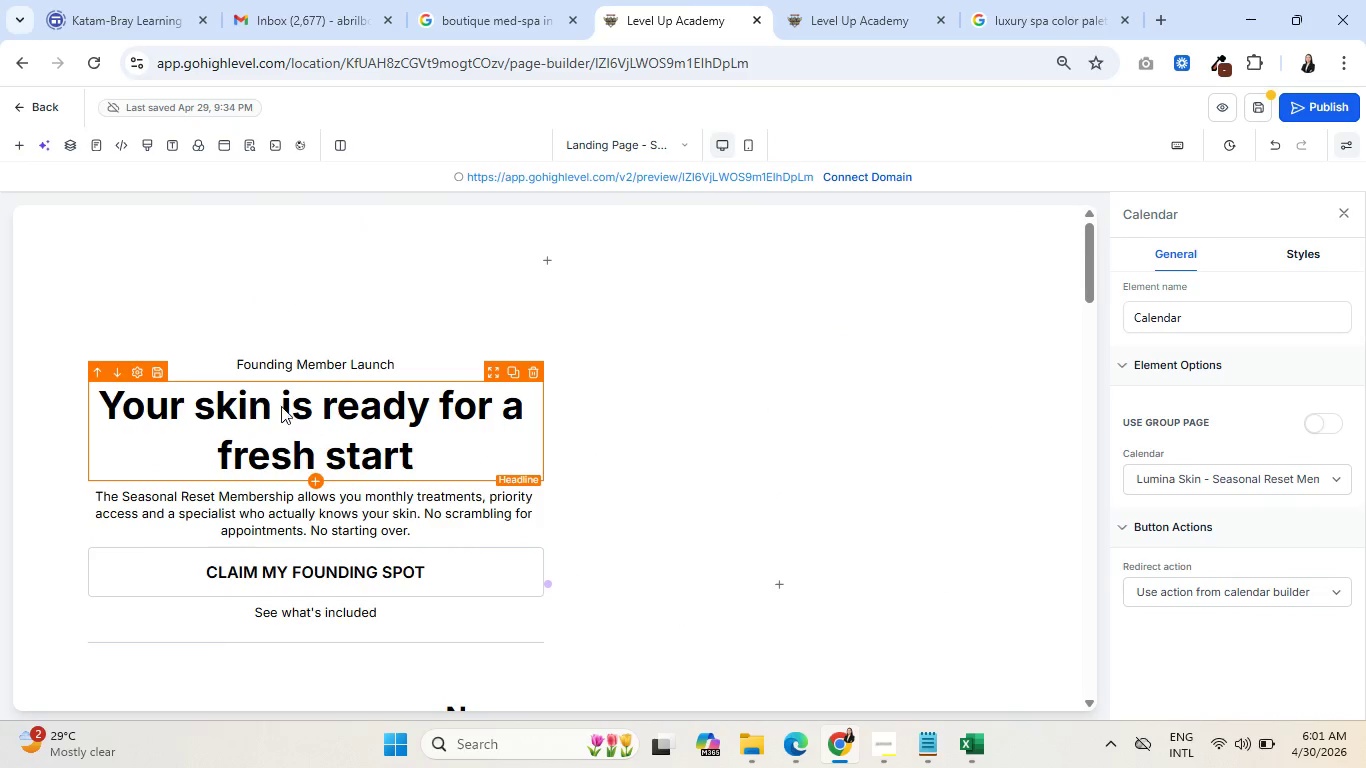 
left_click([294, 359])
 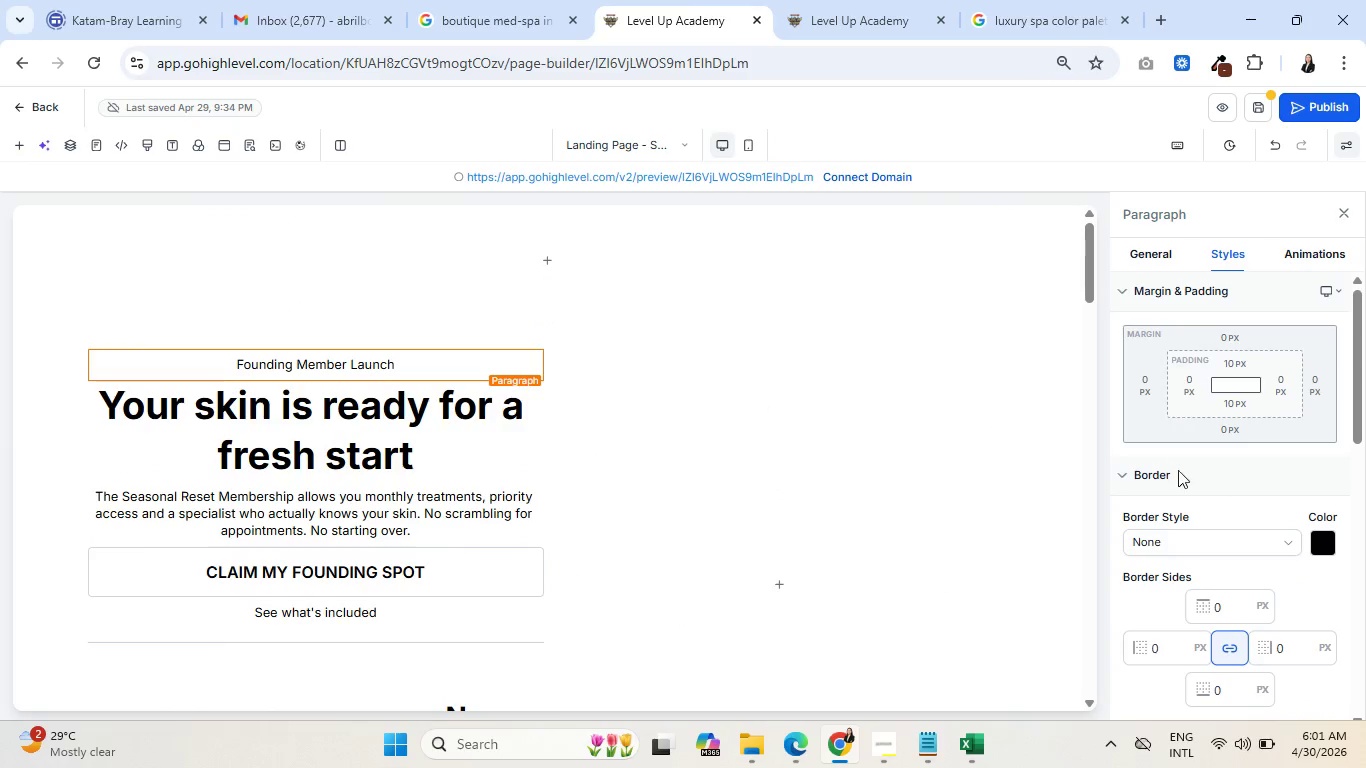 
scroll: coordinate [1186, 463], scroll_direction: down, amount: 5.0
 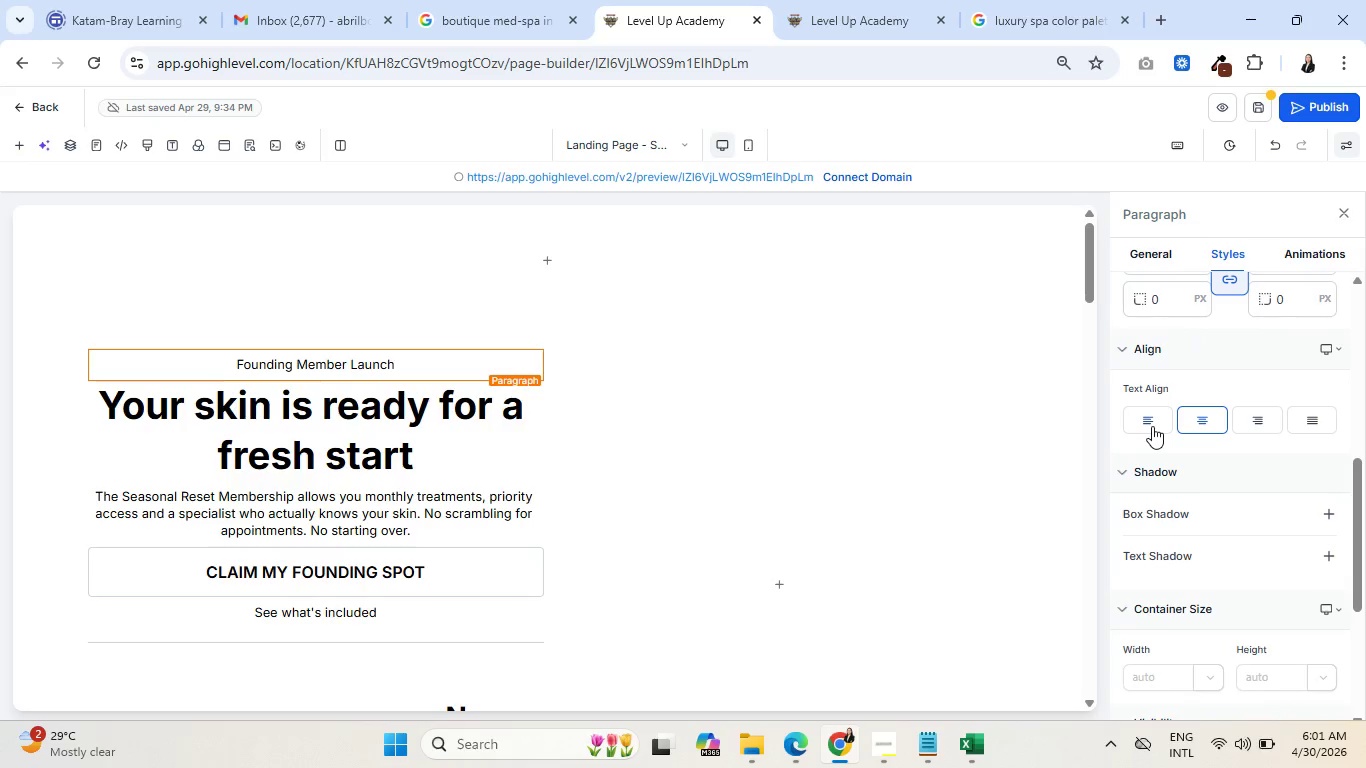 
left_click([1152, 426])
 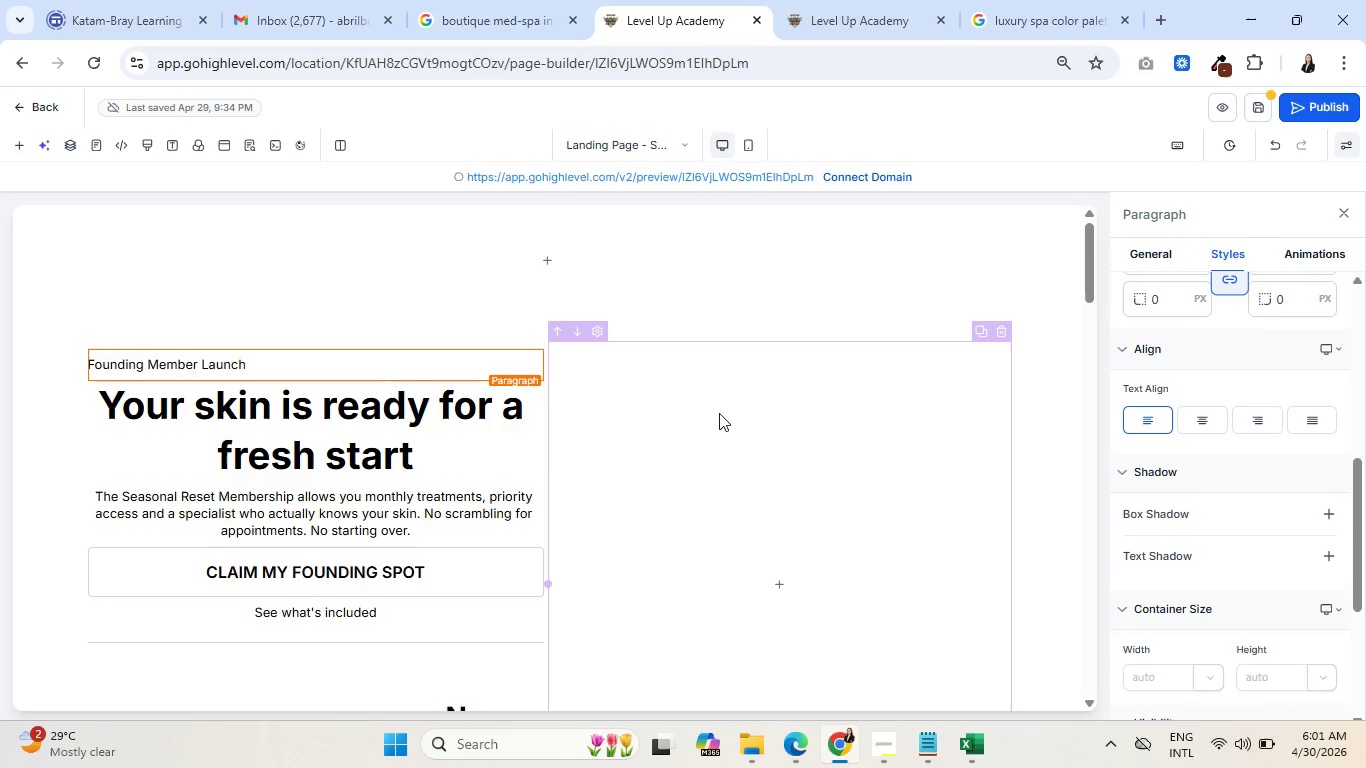 
left_click([719, 413])
 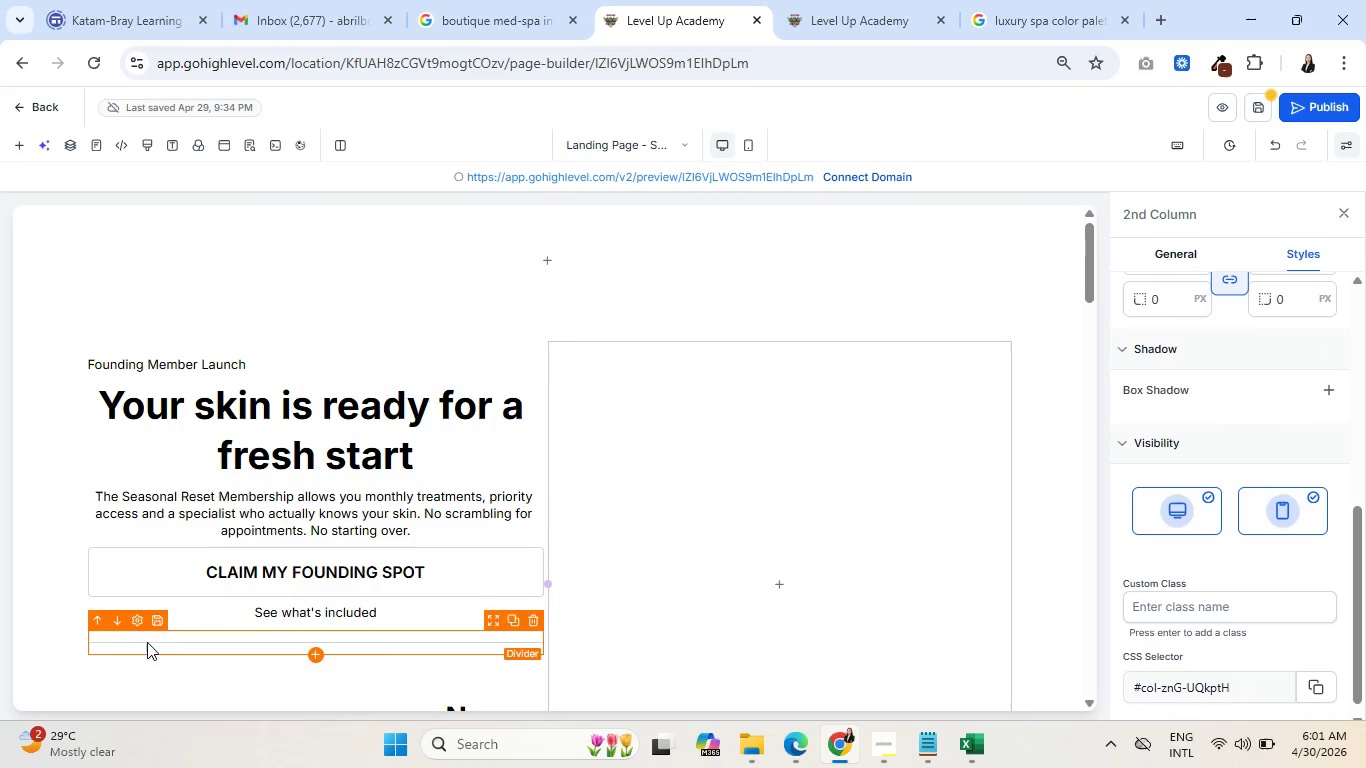 
scroll: coordinate [418, 563], scroll_direction: down, amount: 25.0
 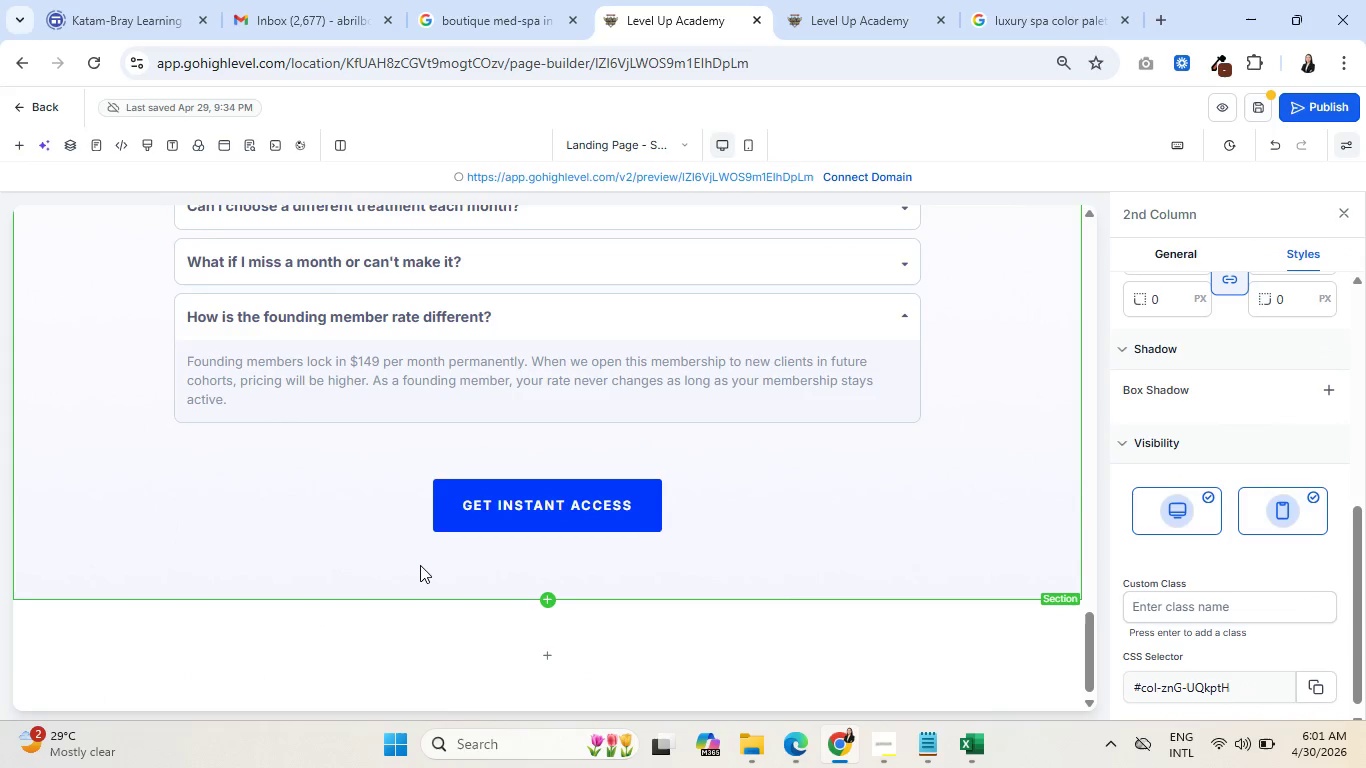 
wait(5.55)
 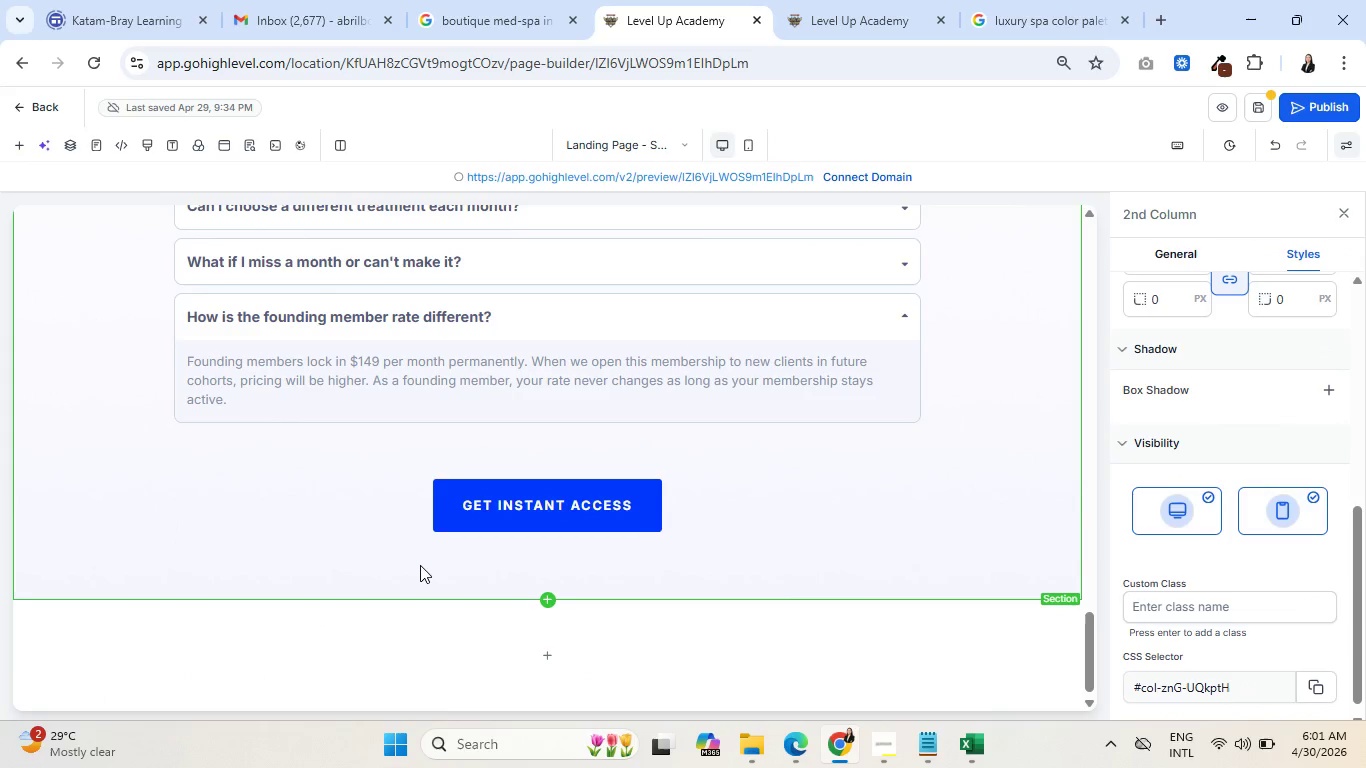 
scroll: coordinate [340, 578], scroll_direction: up, amount: 2.0
 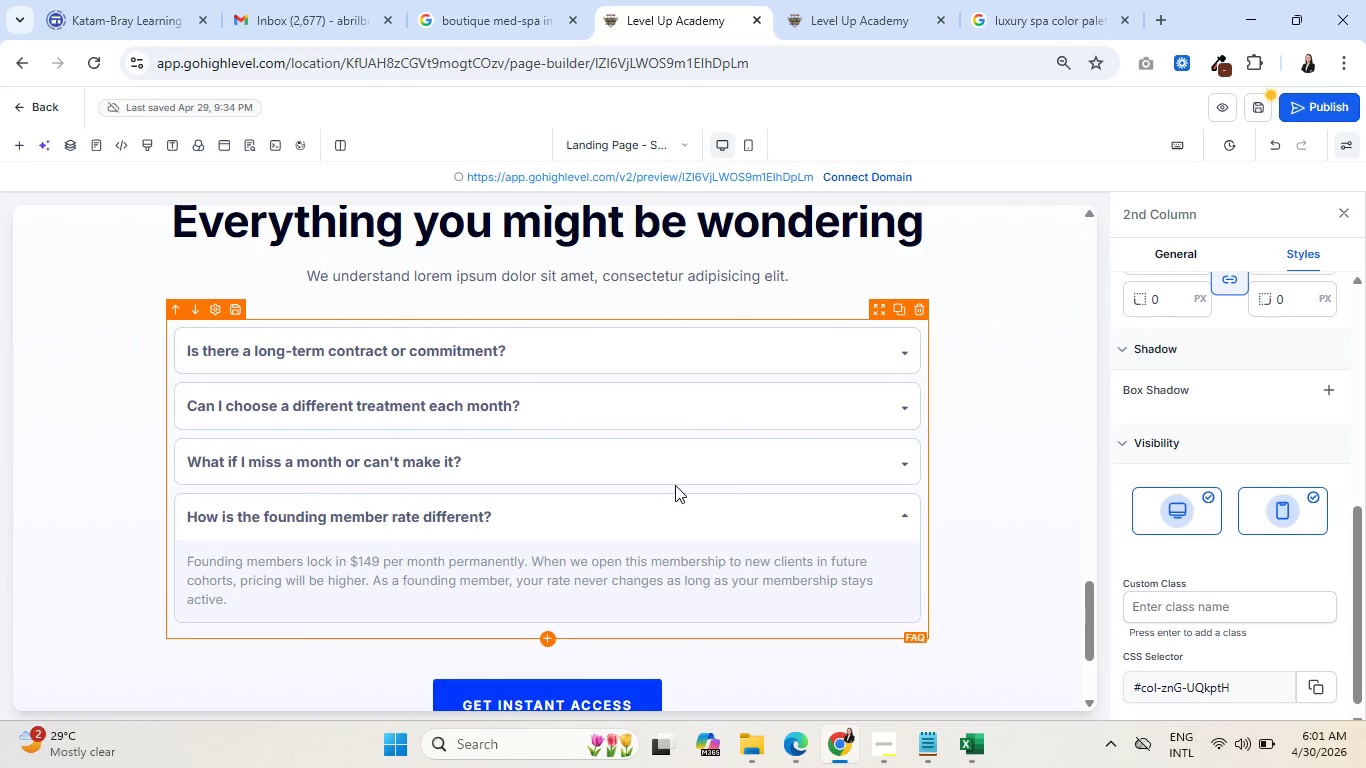 
wait(8.55)
 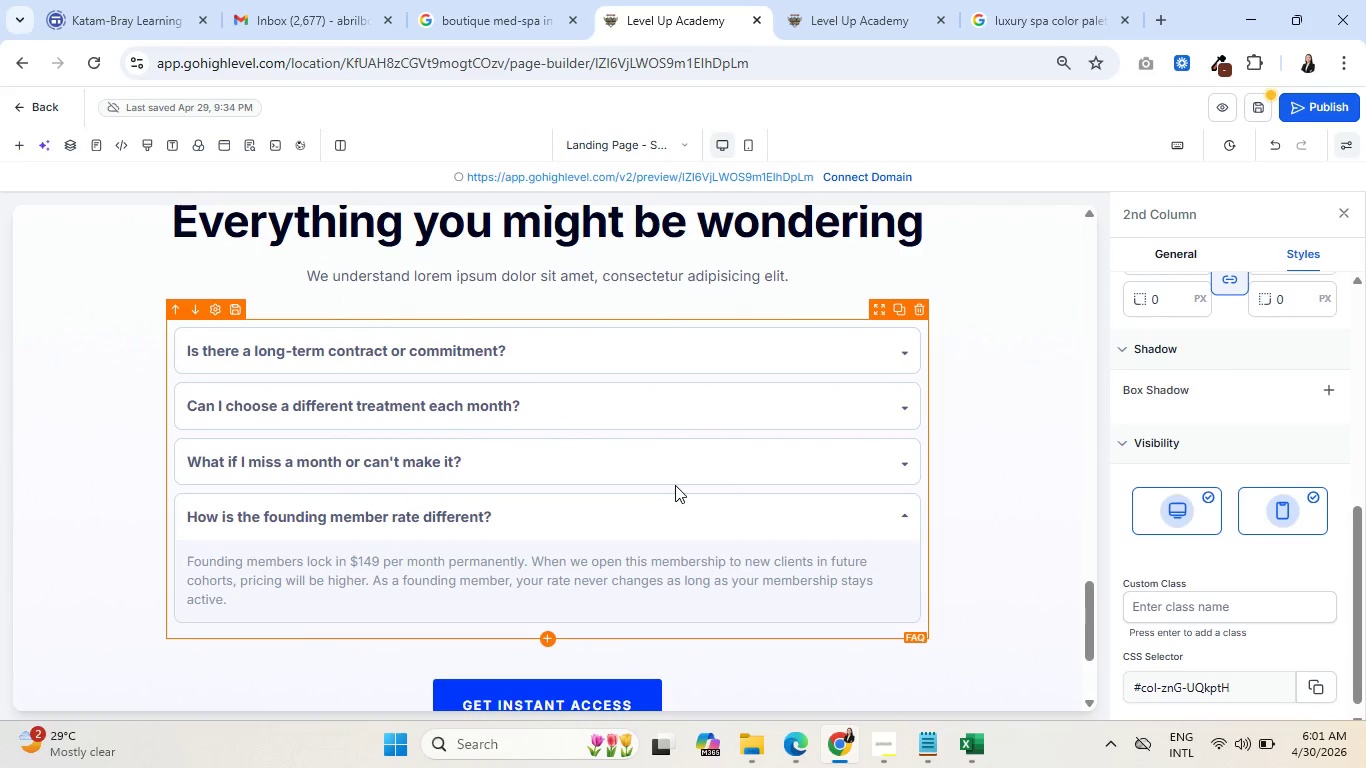 
left_click([761, 536])
 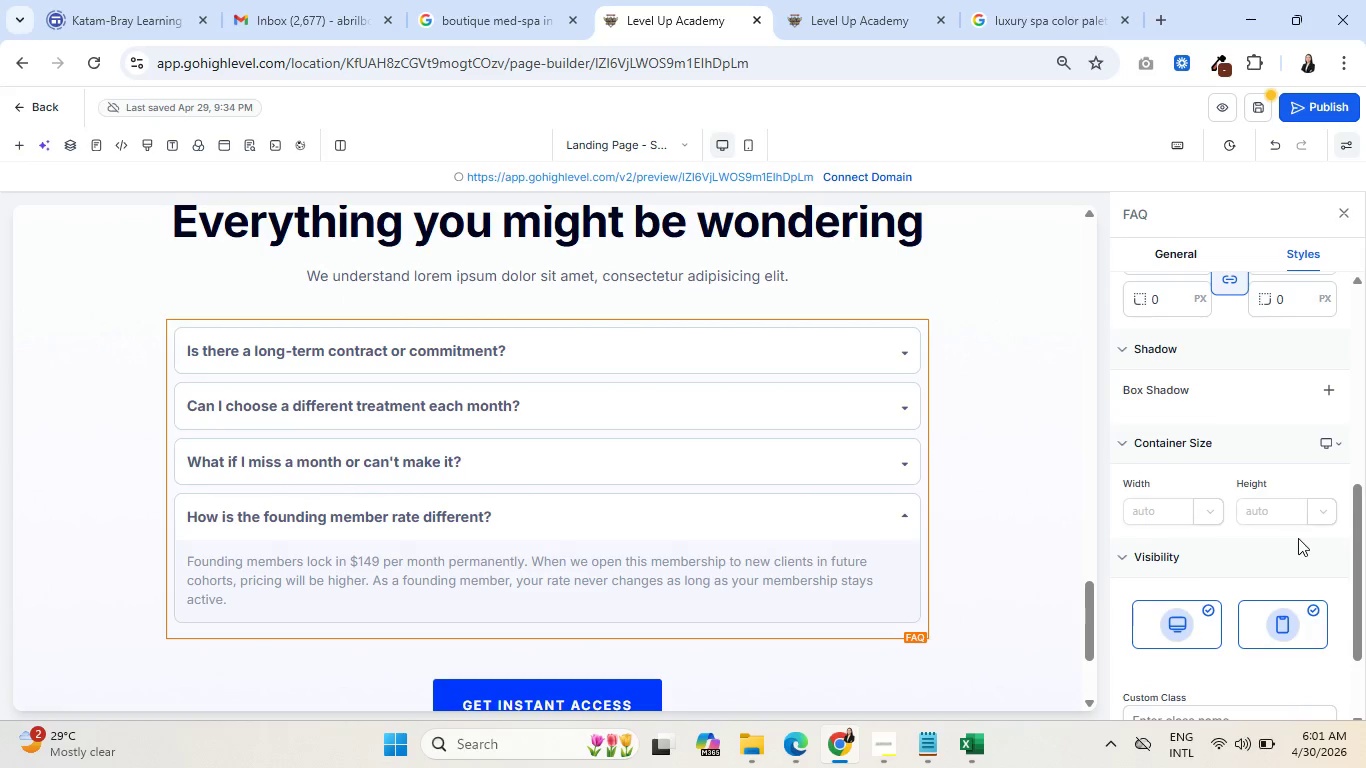 
scroll: coordinate [1301, 542], scroll_direction: down, amount: 4.0
 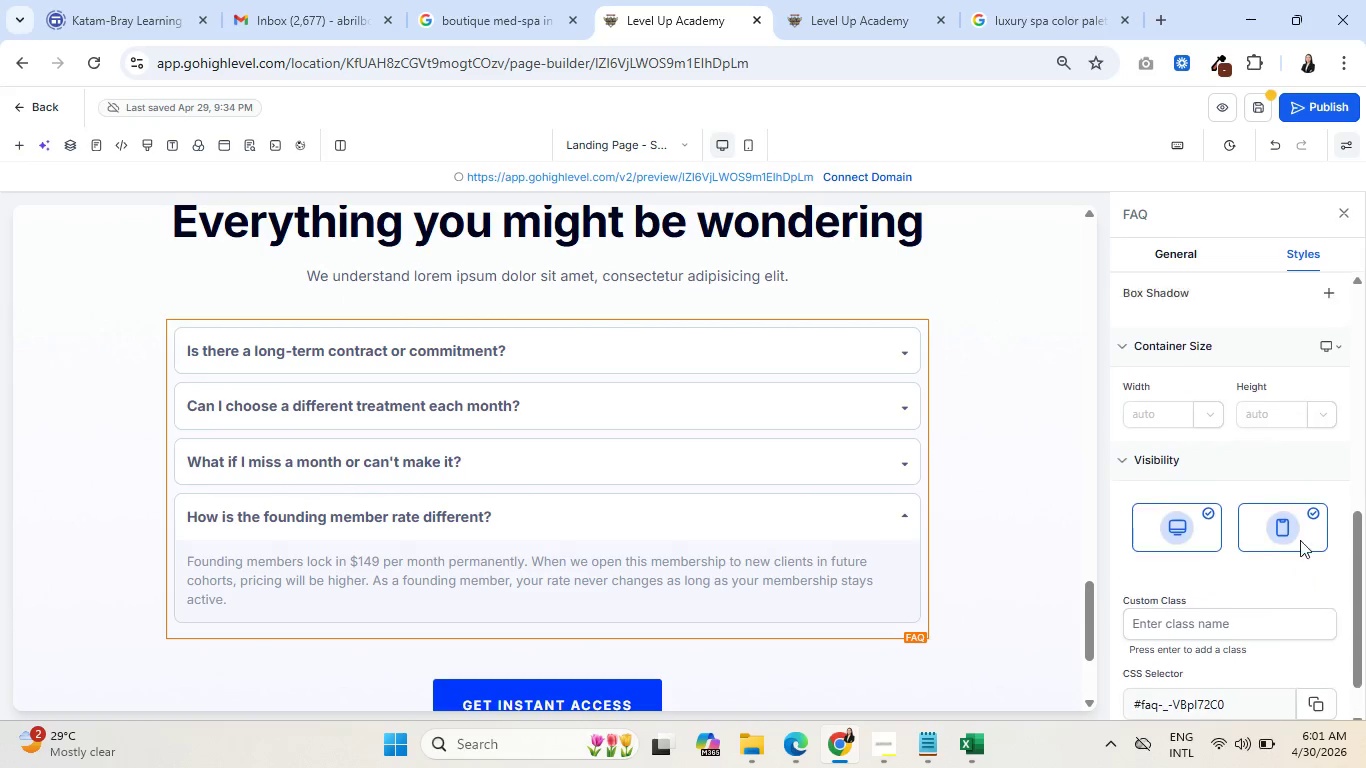 
scroll: coordinate [1300, 540], scroll_direction: up, amount: 4.0
 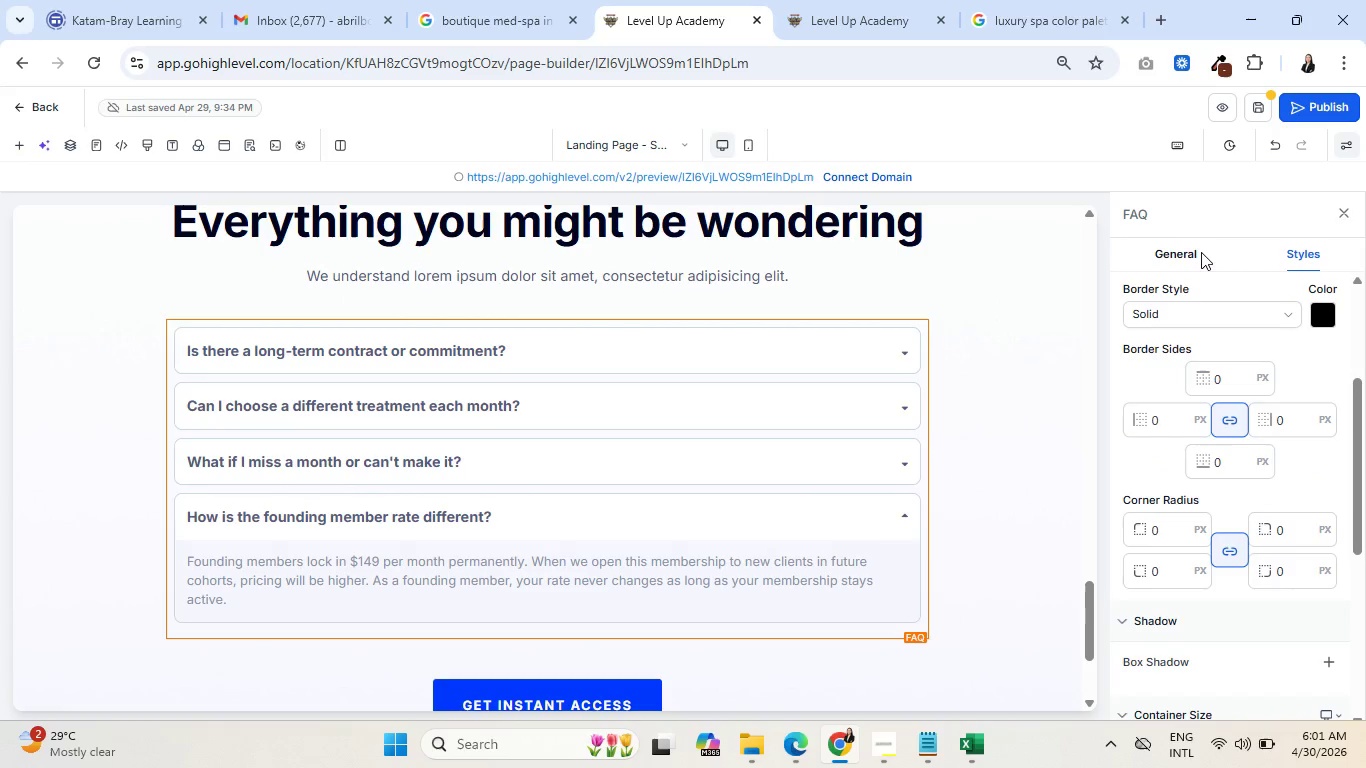 
left_click([1201, 252])
 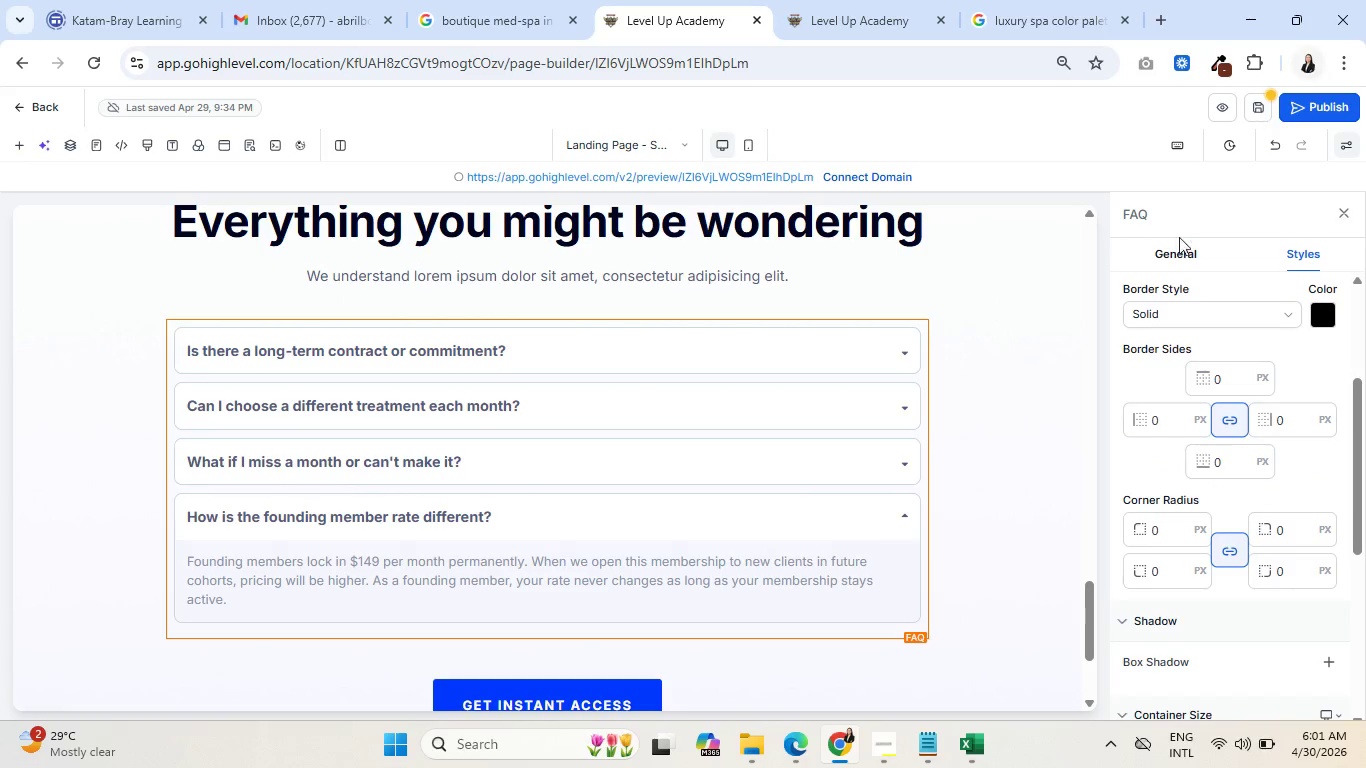 
left_click([1180, 253])
 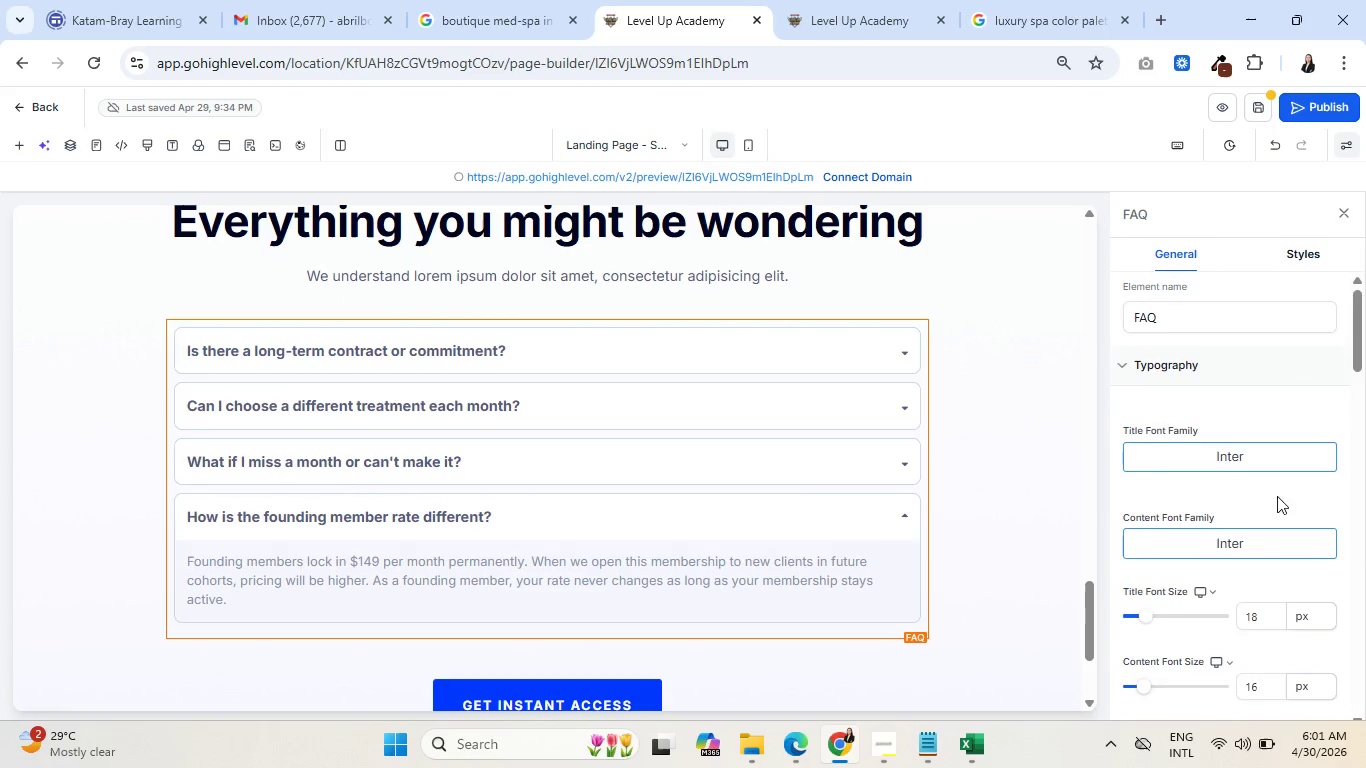 
scroll: coordinate [1263, 492], scroll_direction: down, amount: 14.0
 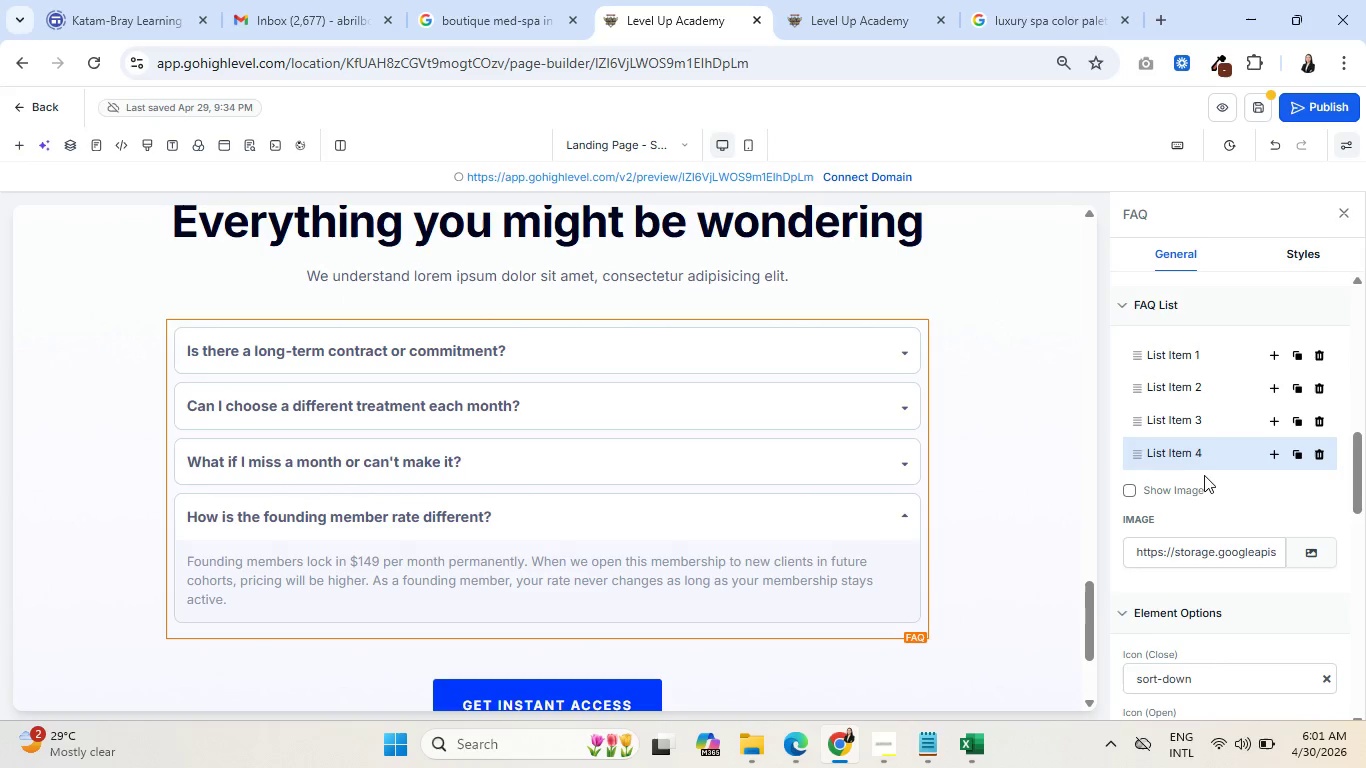 
scroll: coordinate [1256, 460], scroll_direction: up, amount: 1.0
 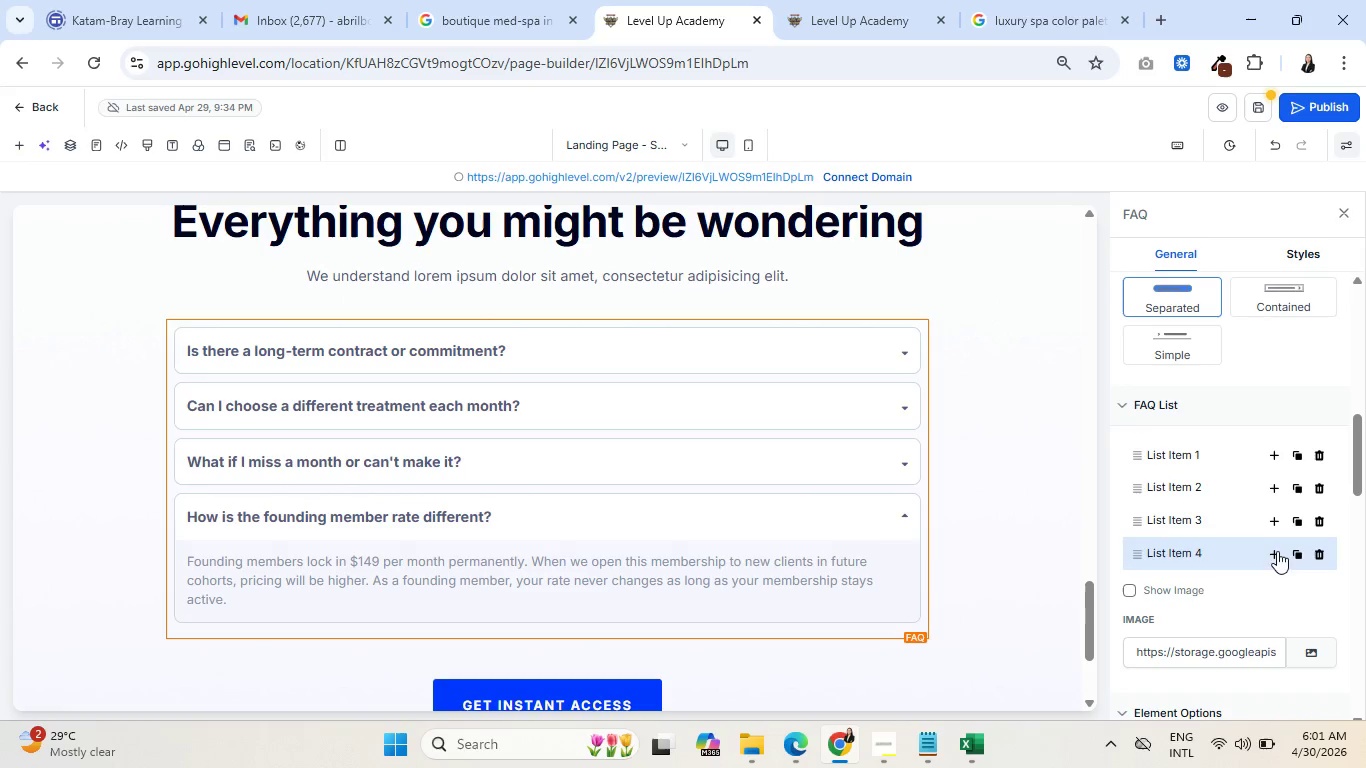 
left_click([1275, 555])
 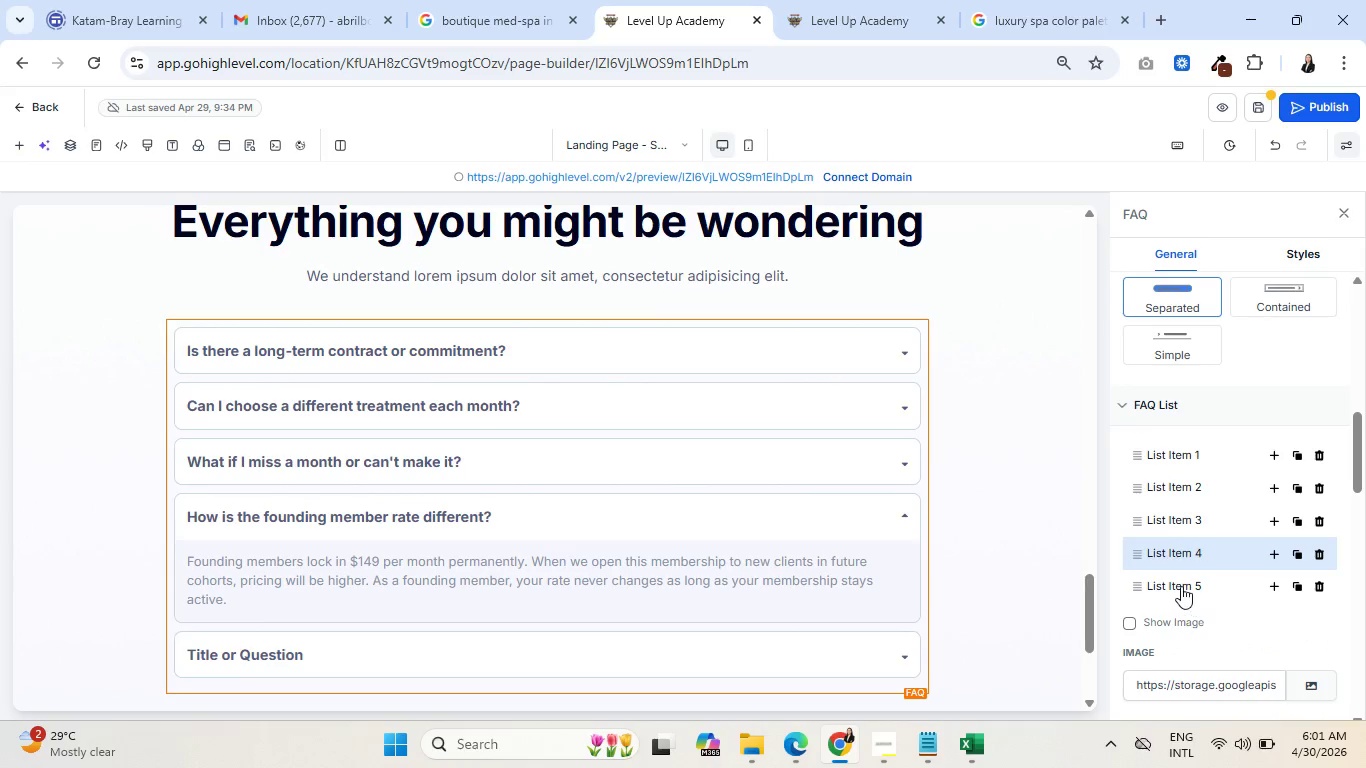 
left_click([1181, 586])
 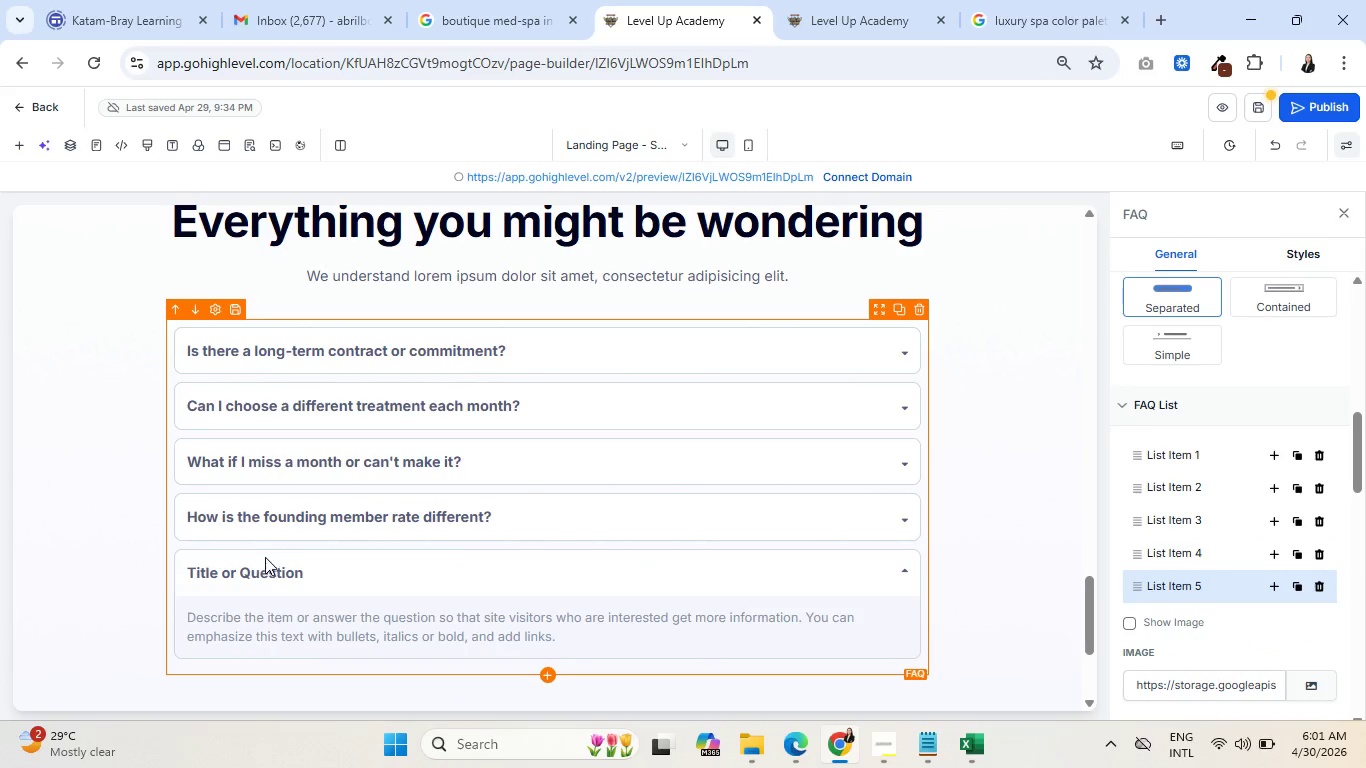 
double_click([276, 579])
 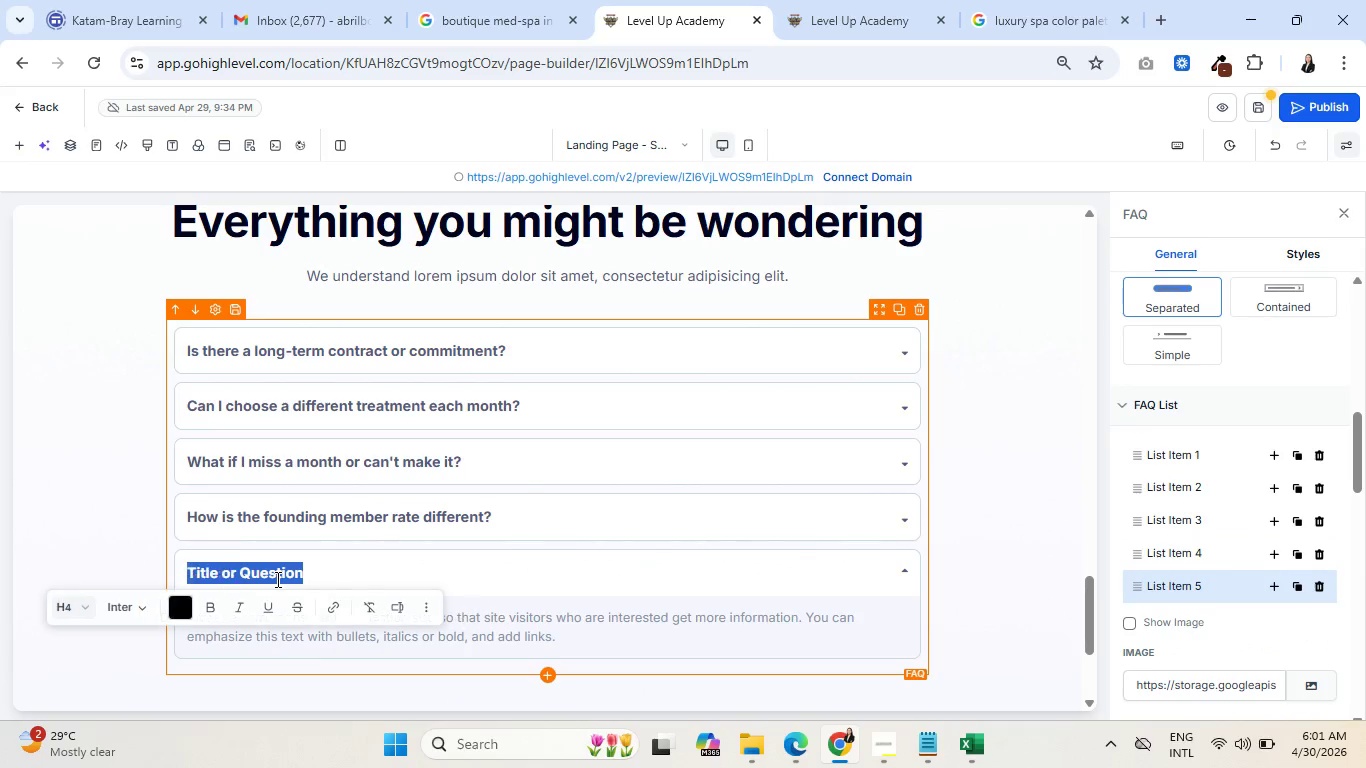 
triple_click([276, 579])
 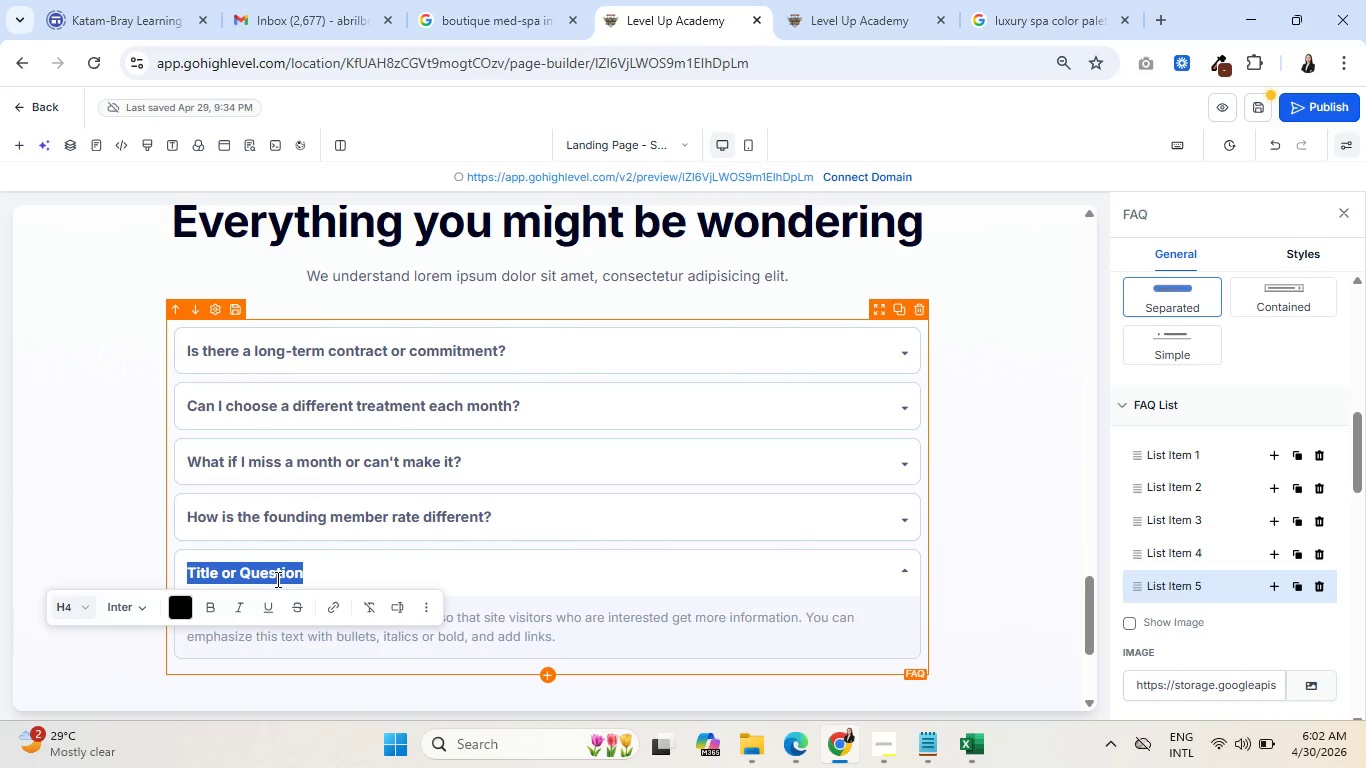 
wait(5.55)
 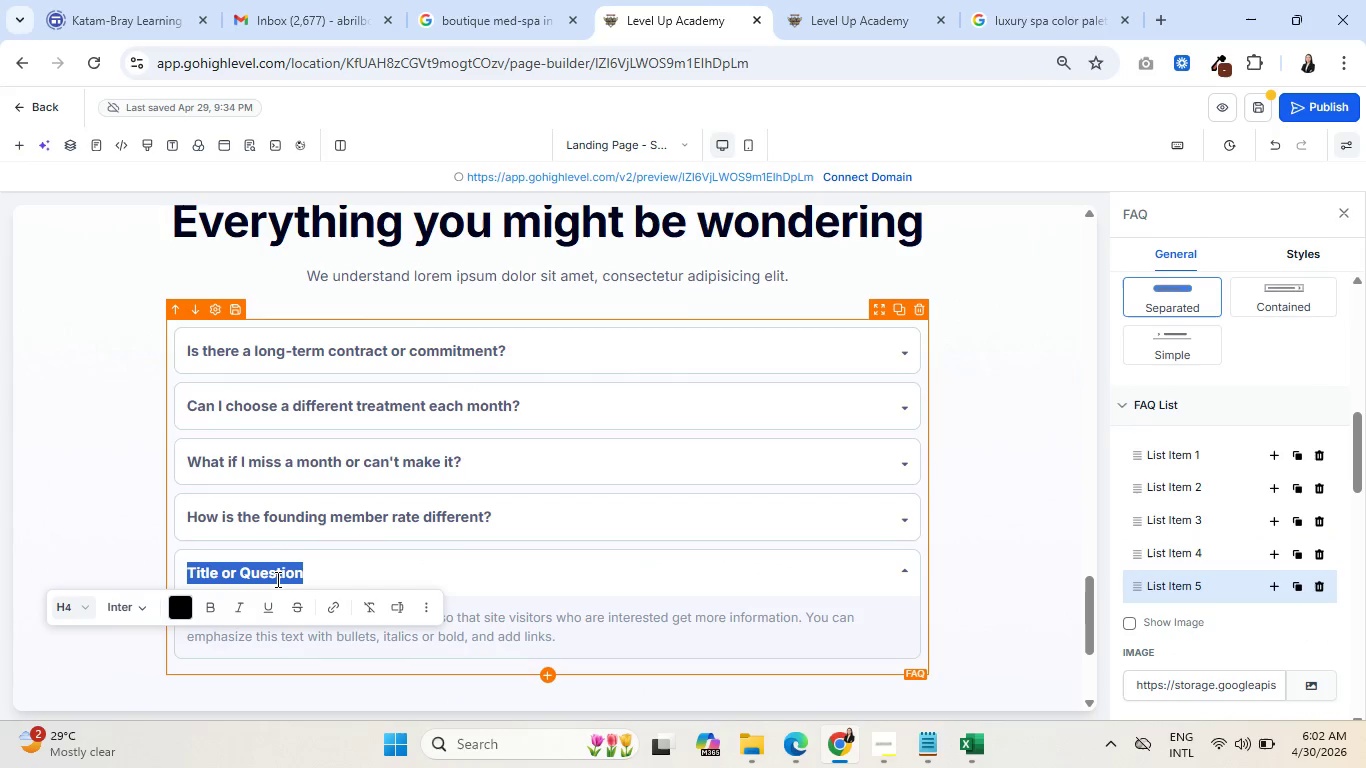 
type(How do I book mt)
key(Backspace)
type(y monthly treatment after I join?)
 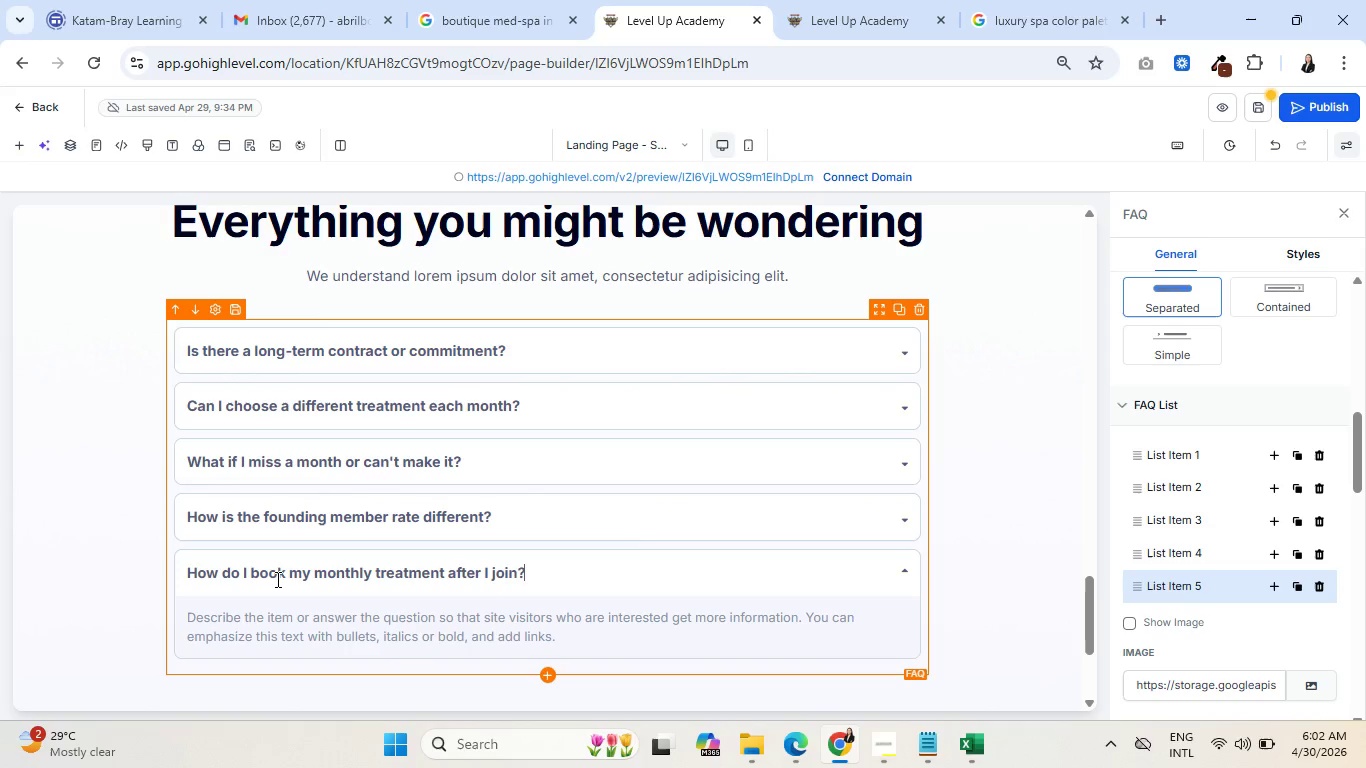 
double_click([265, 626])
 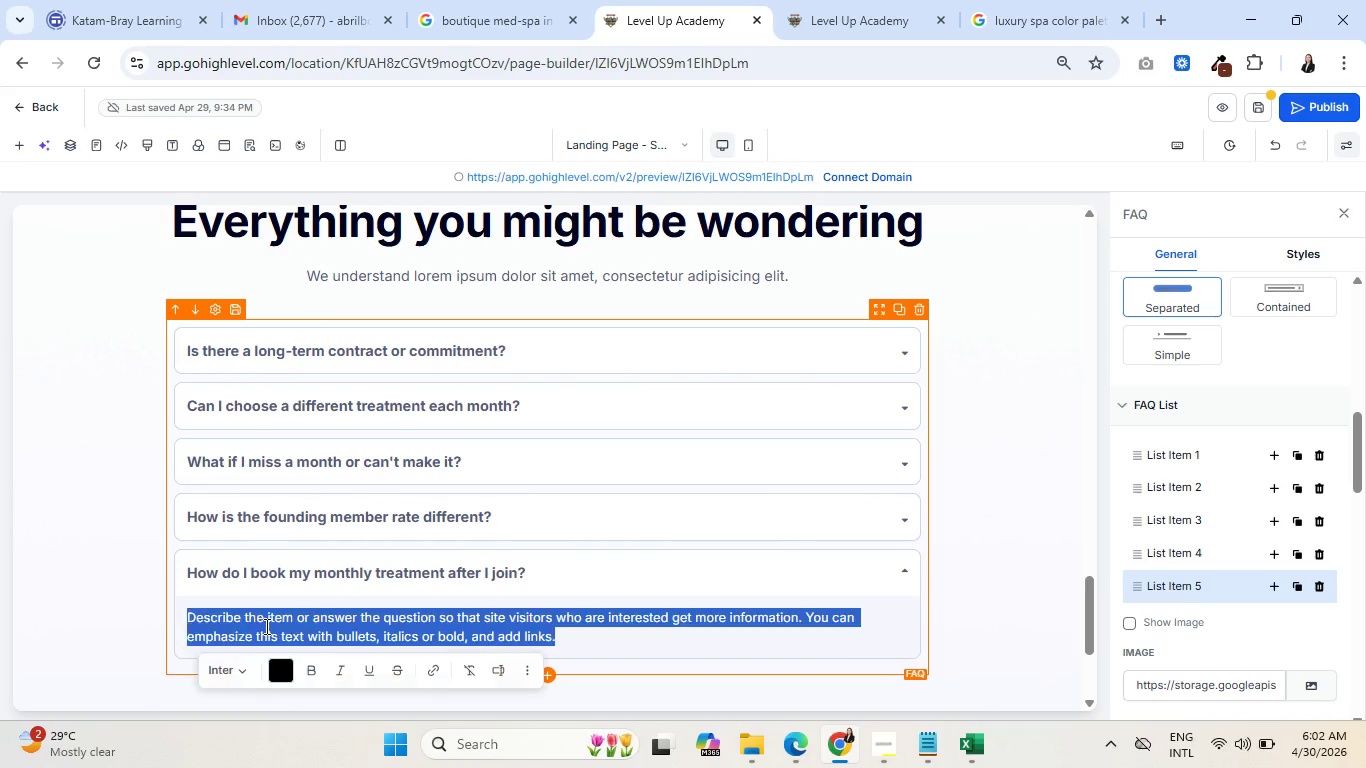 
triple_click([265, 626])
 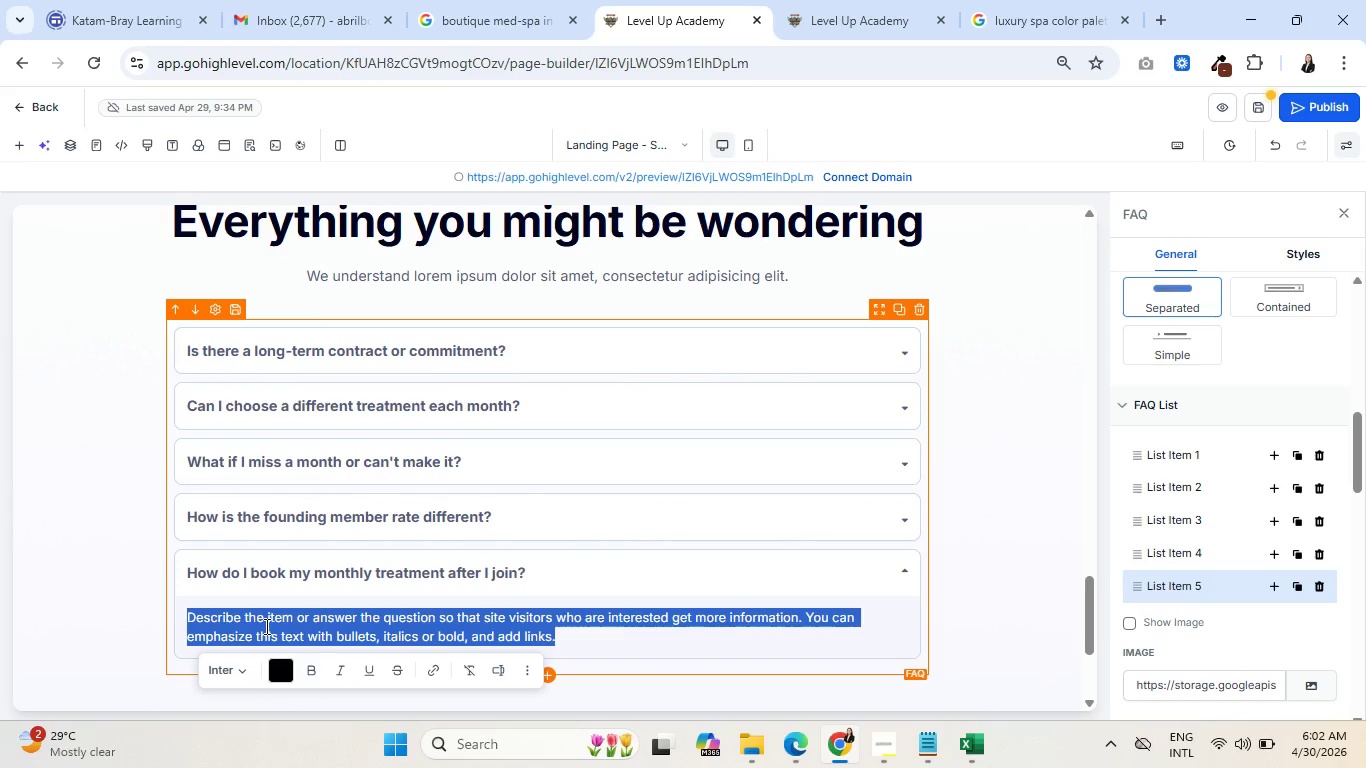 
type(You will recieve)
key(Backspace)
key(Backspace)
key(Backspace)
key(Backspace)
type(eive a private member booking link via email)
 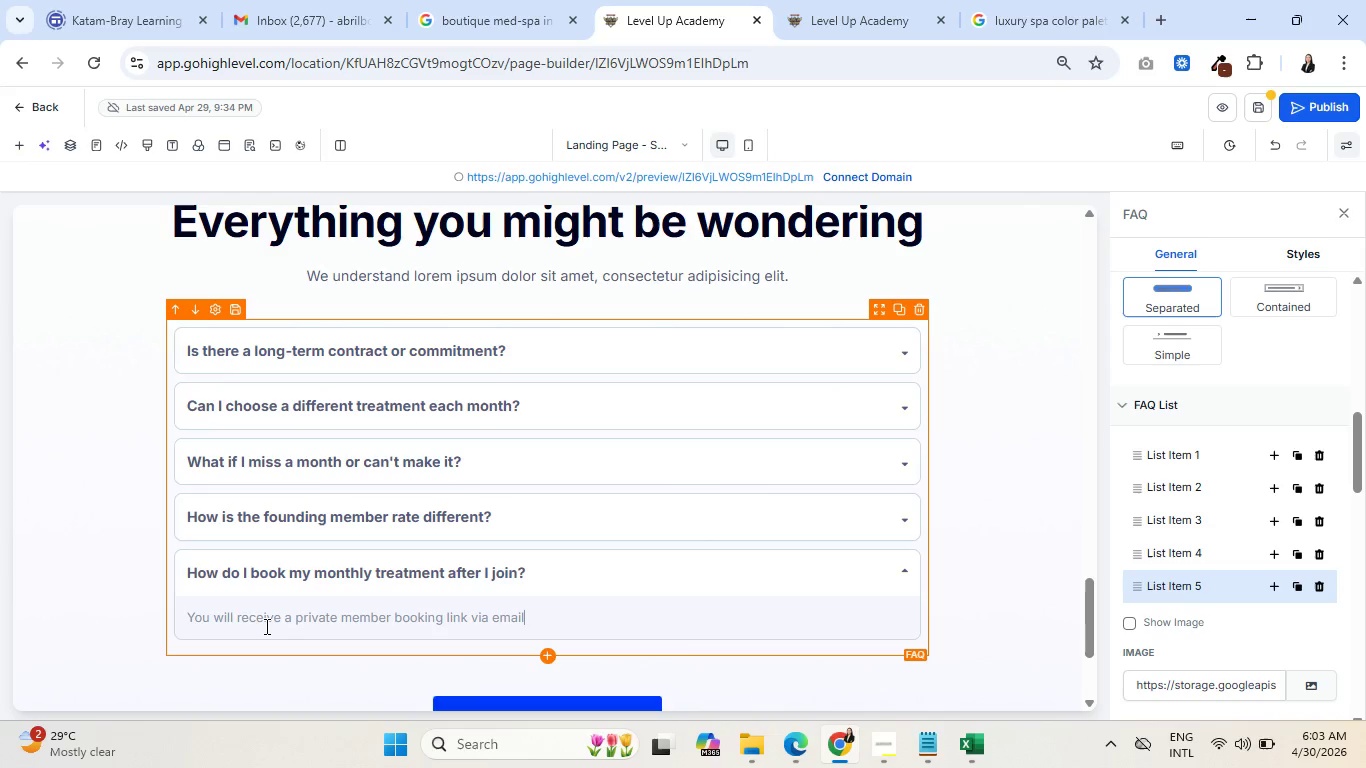 
type( the same day you sign up. This link gives you access to our priority calendar)
 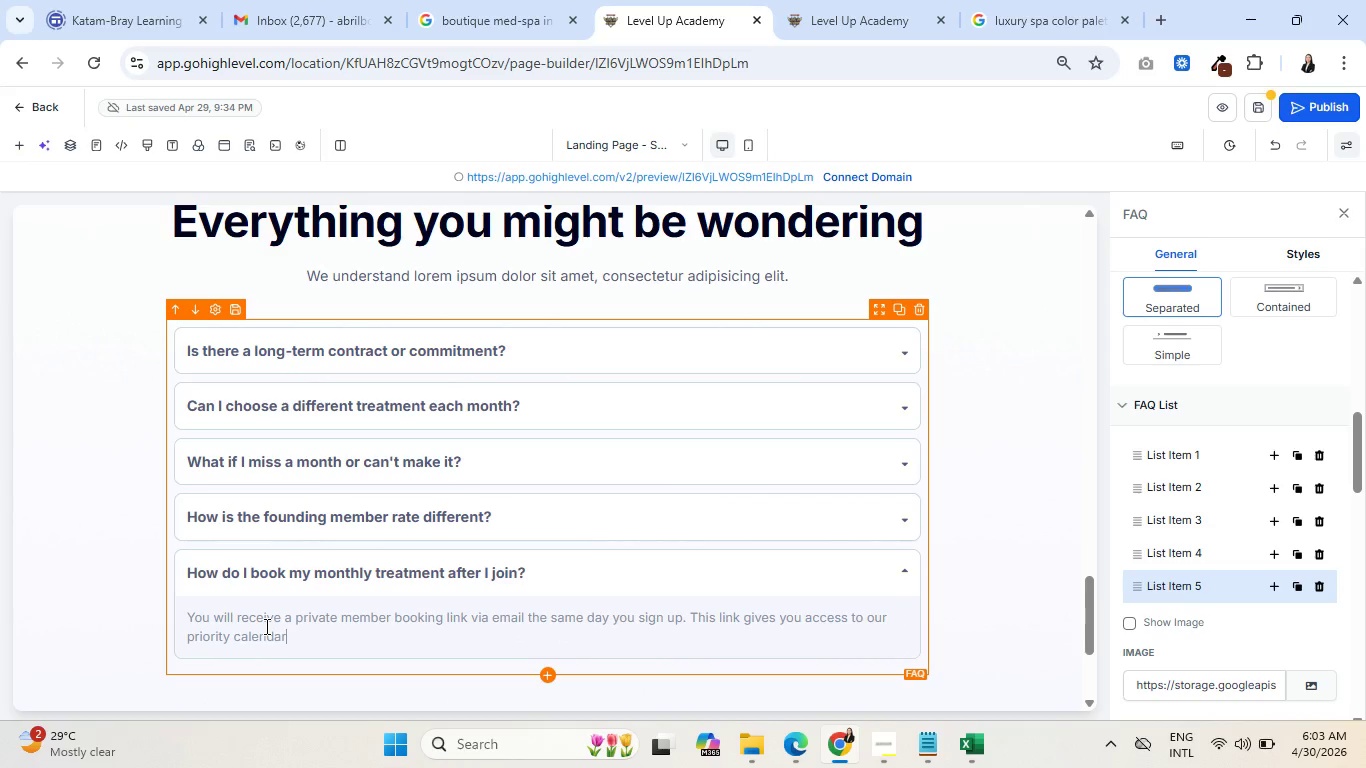 
wait(60.02)
 